 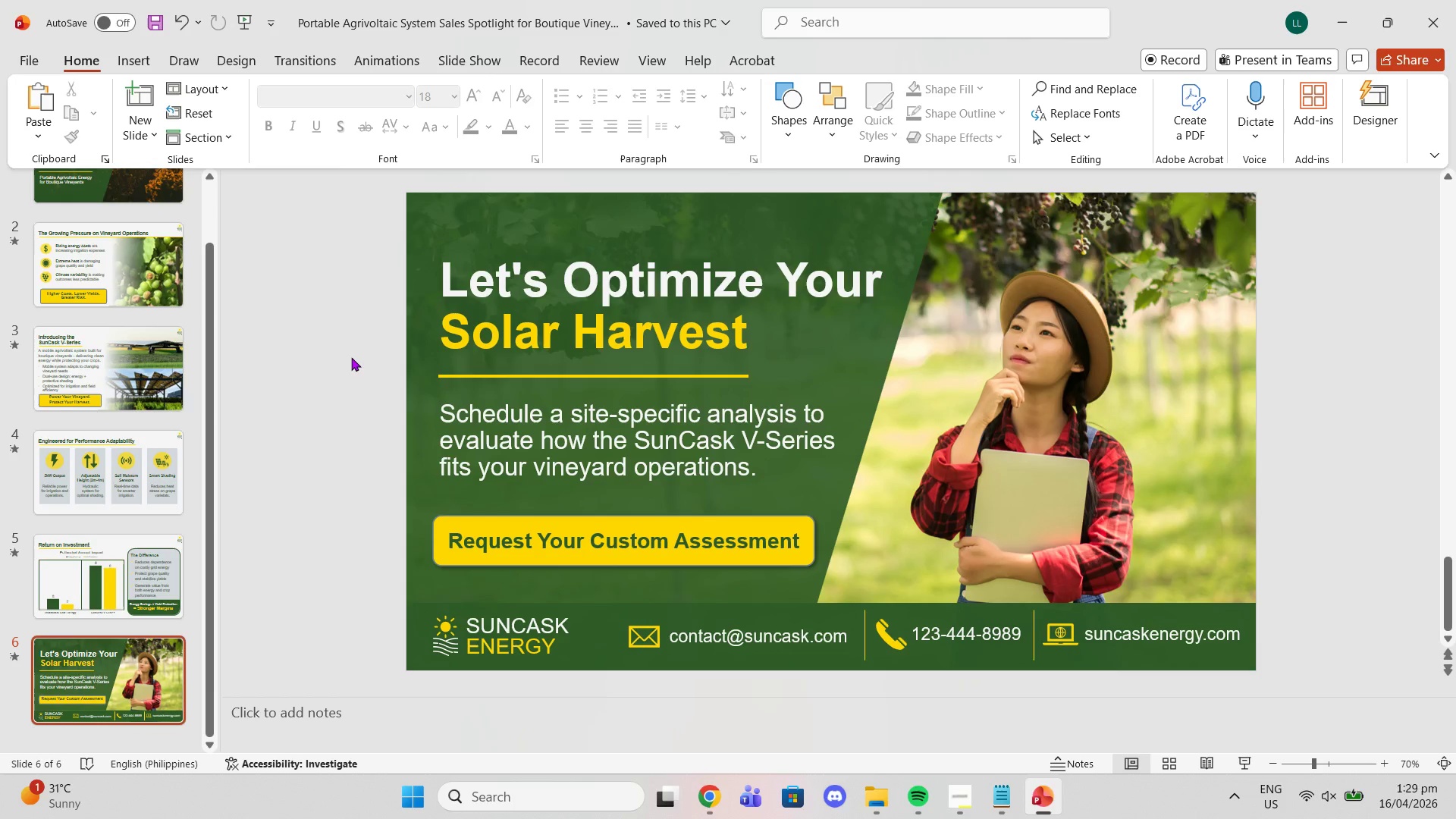 
key(Control+S)
 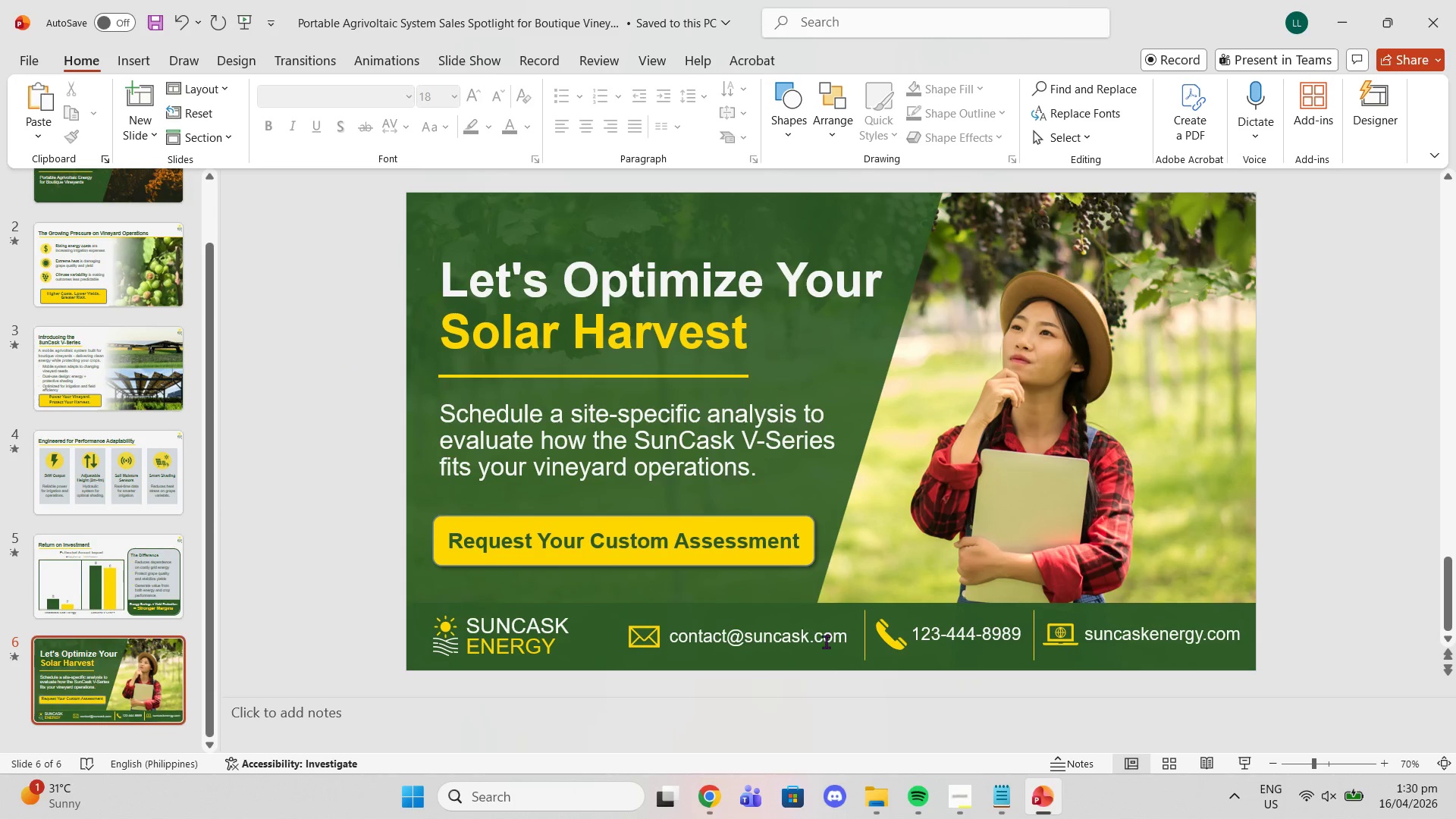 
left_click([869, 818])
 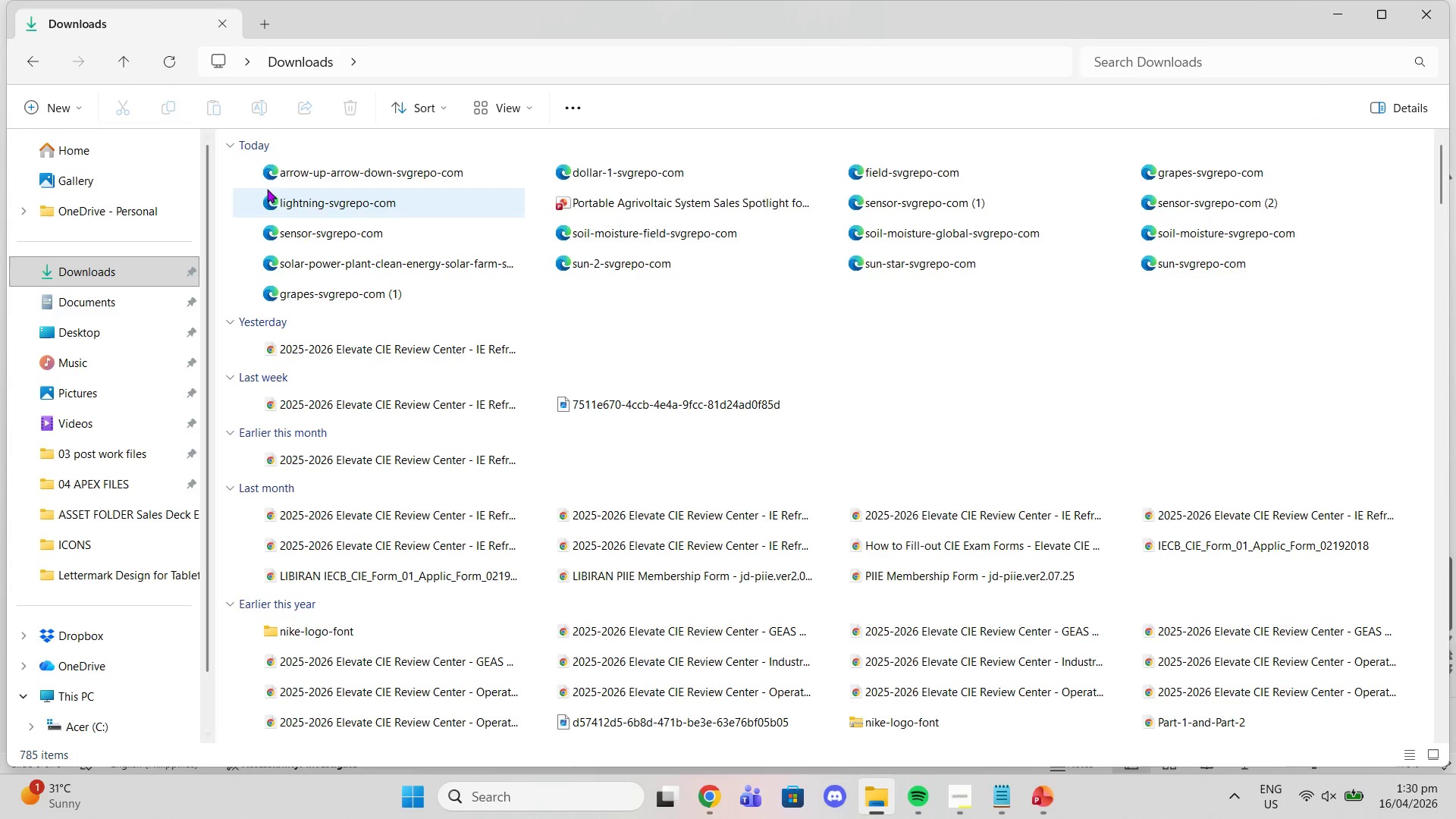 
double_click([275, 172])
 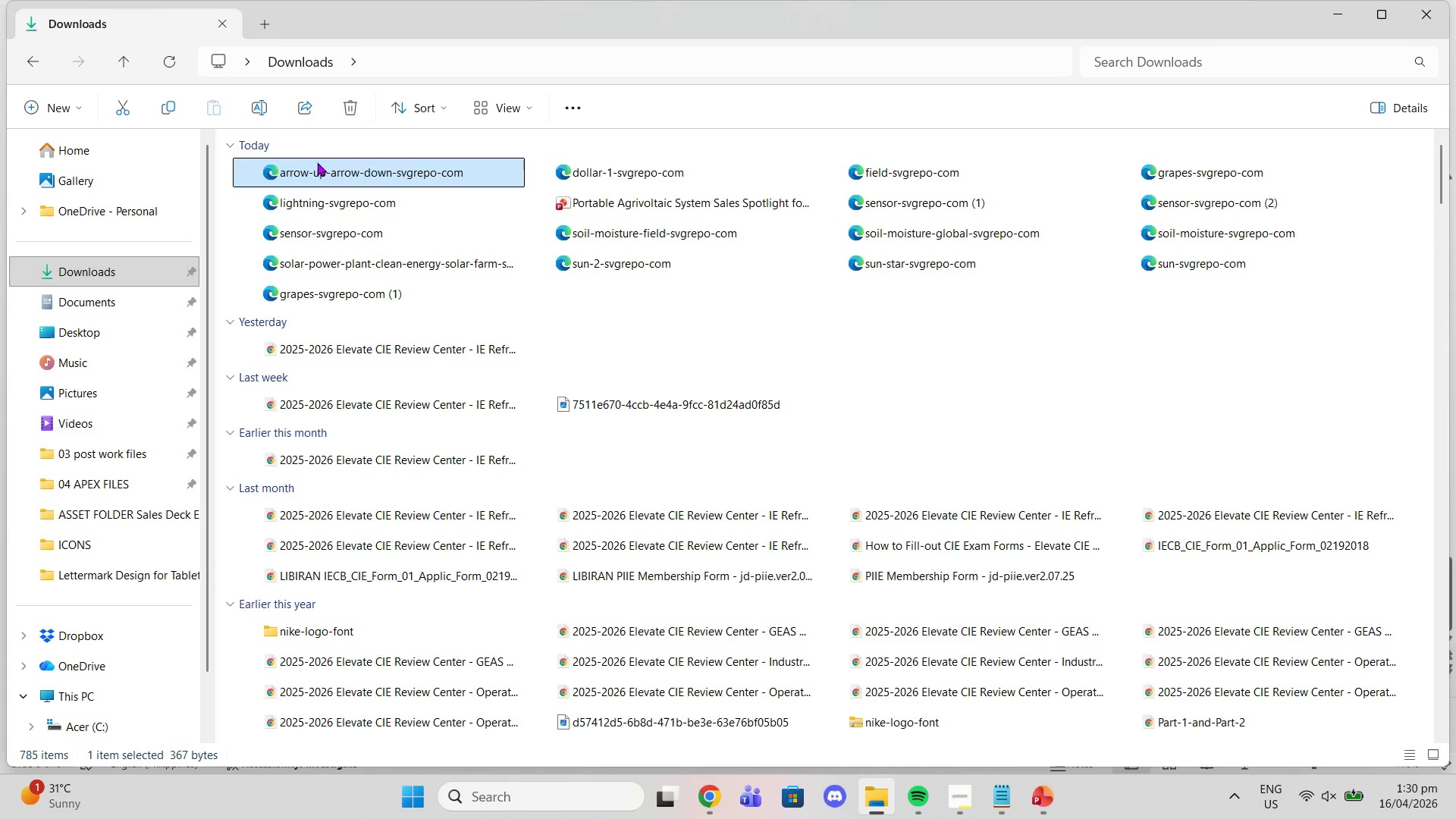 
key(Delete)
 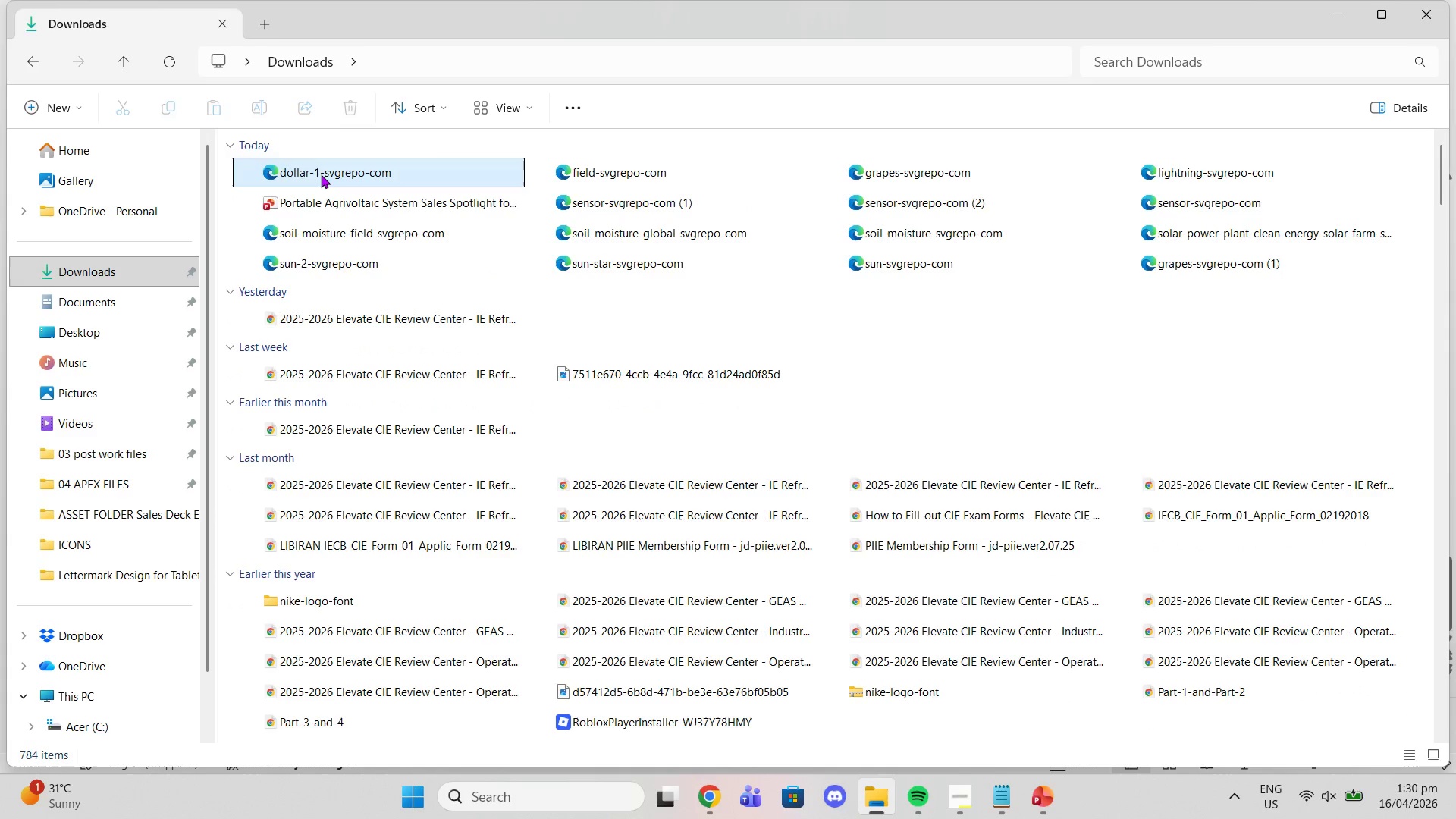 
left_click([321, 174])
 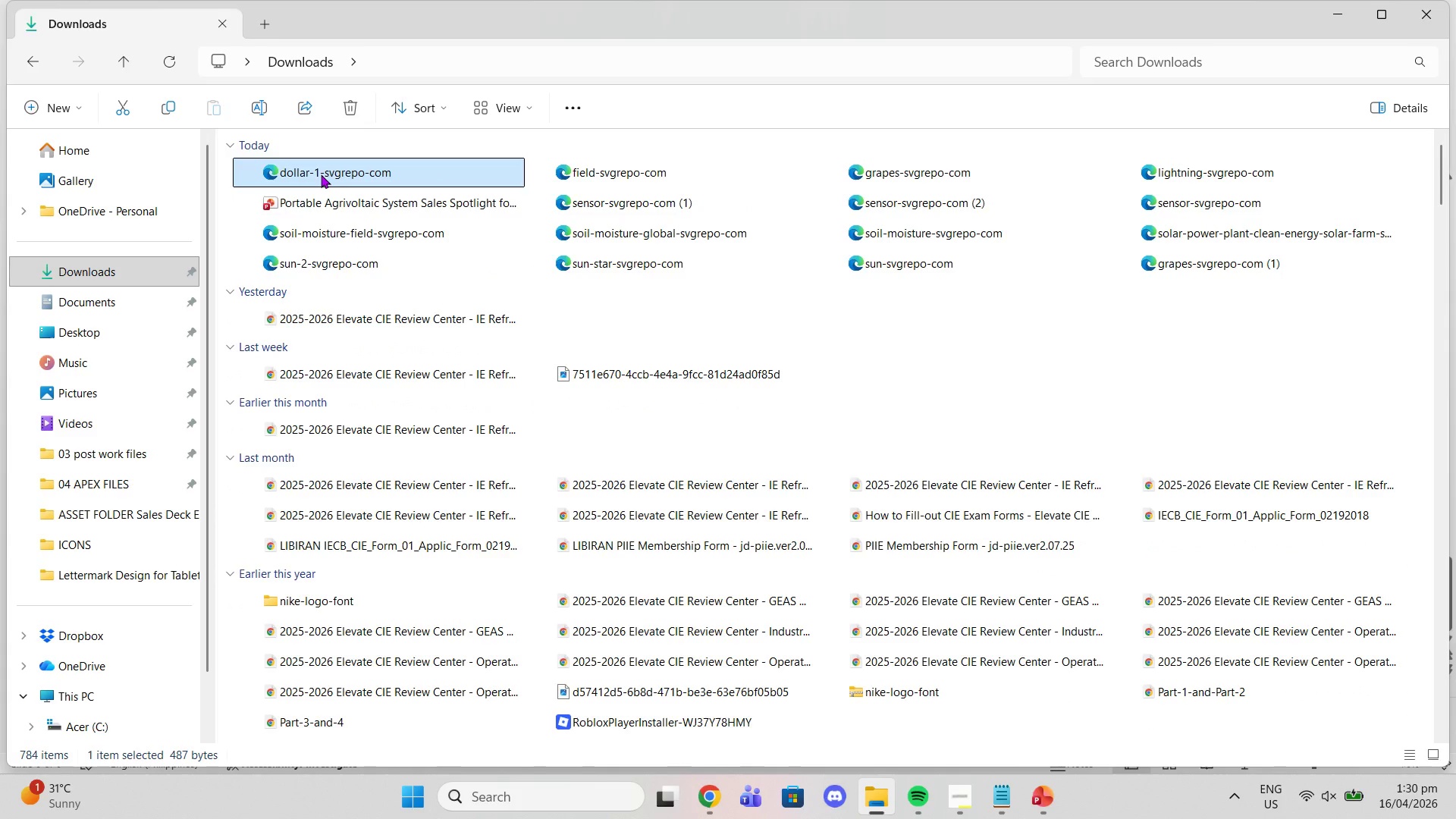 
key(Delete)
 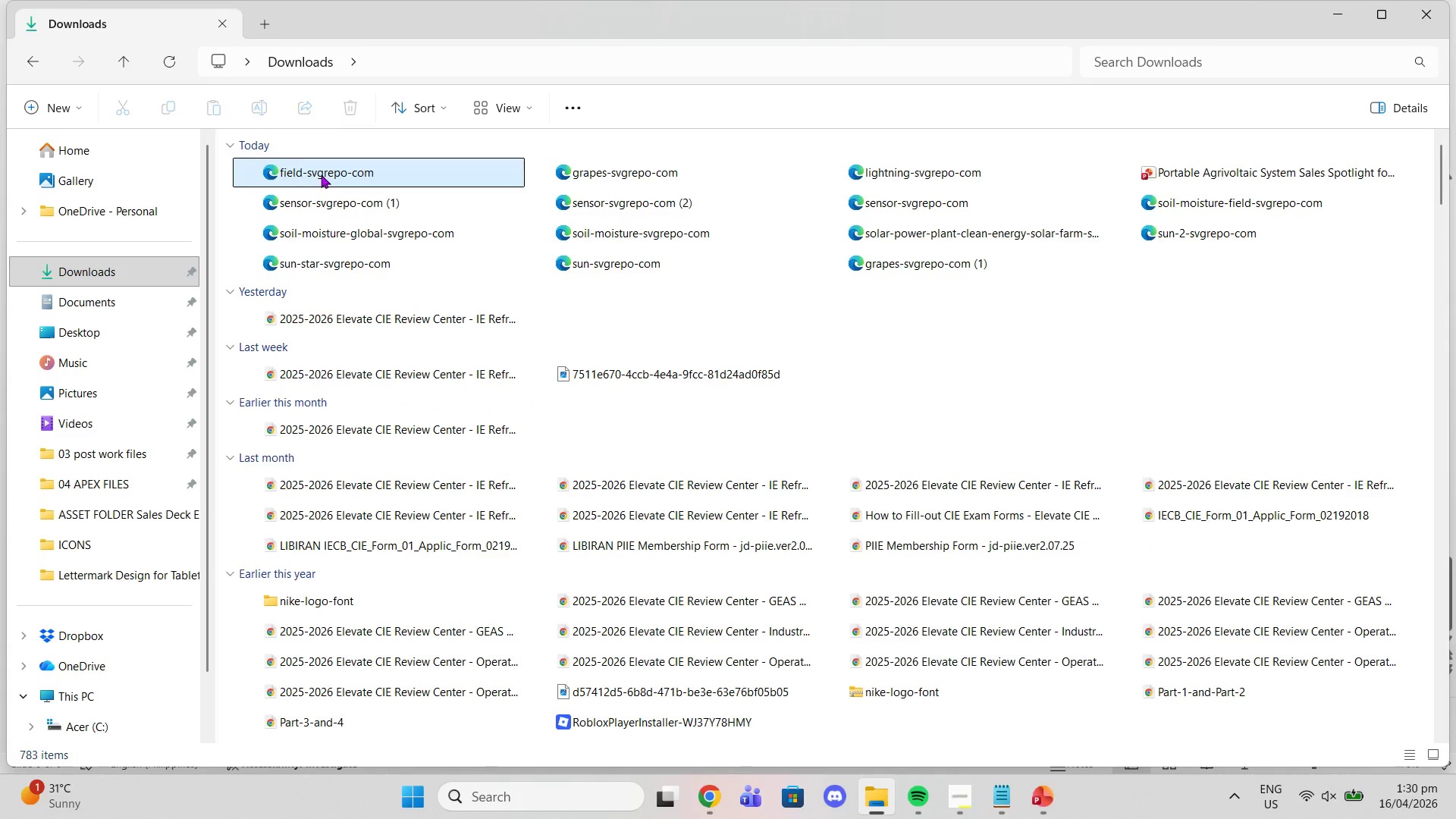 
left_click([321, 174])
 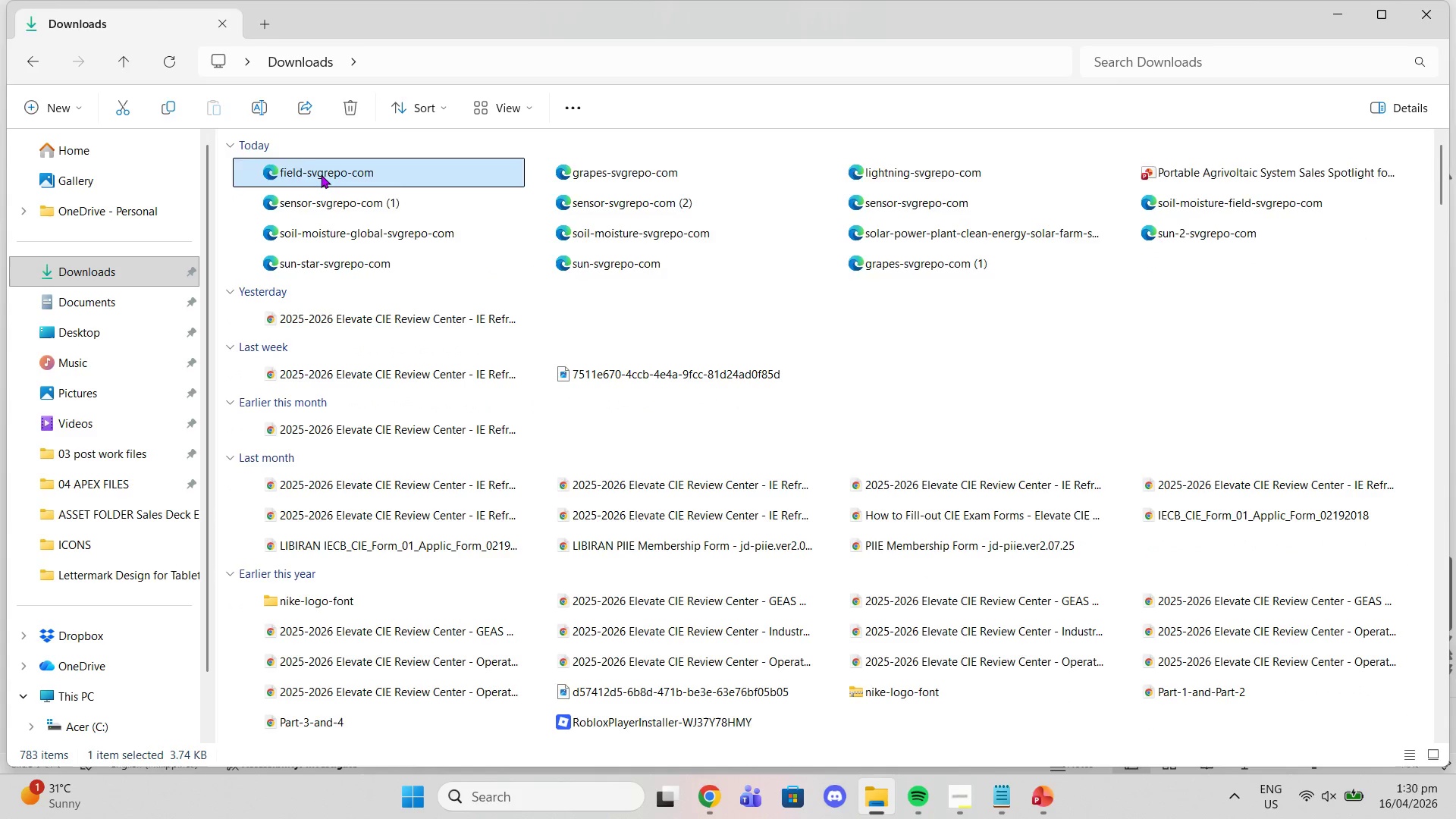 
key(Delete)
 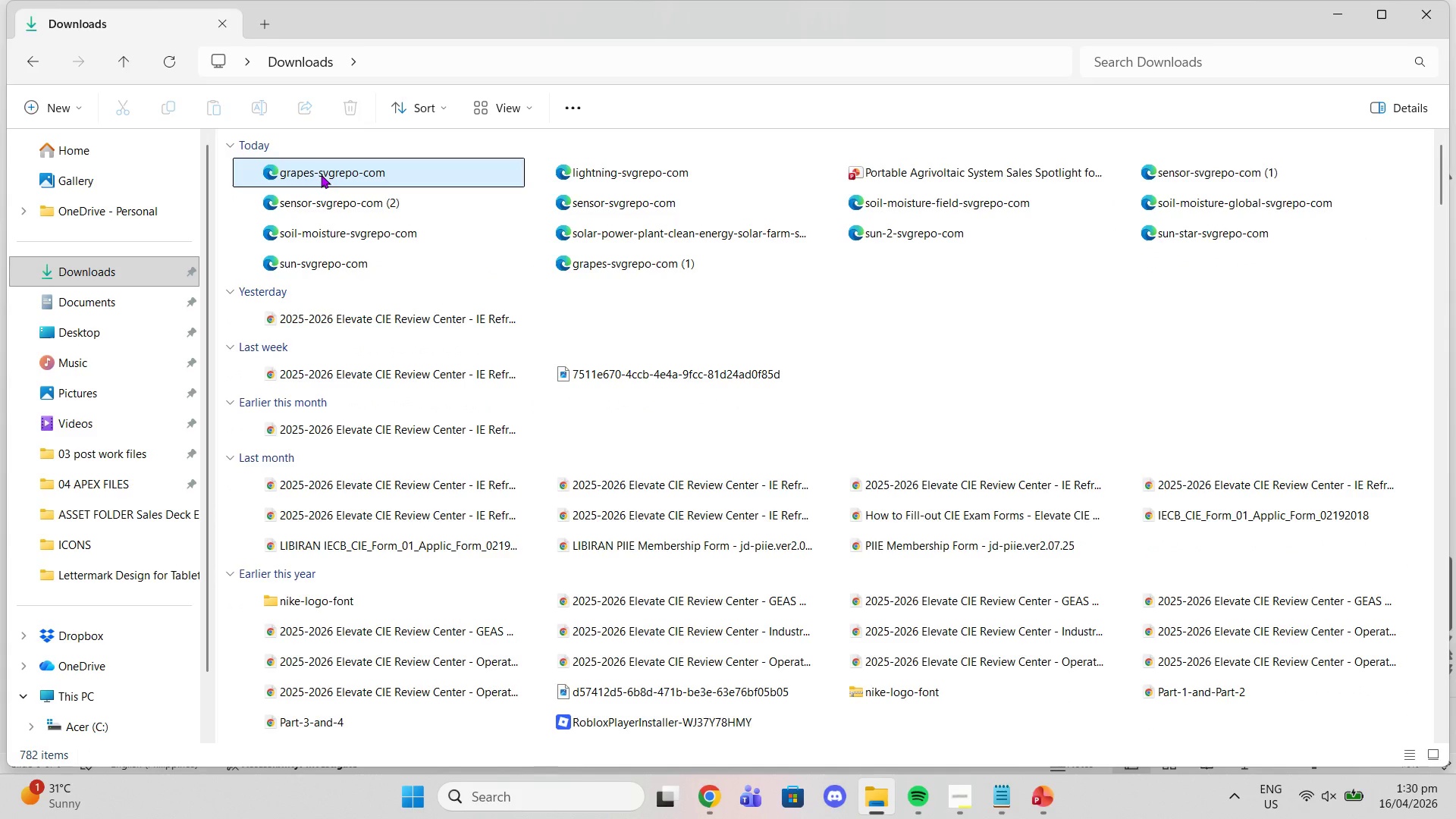 
left_click([321, 174])
 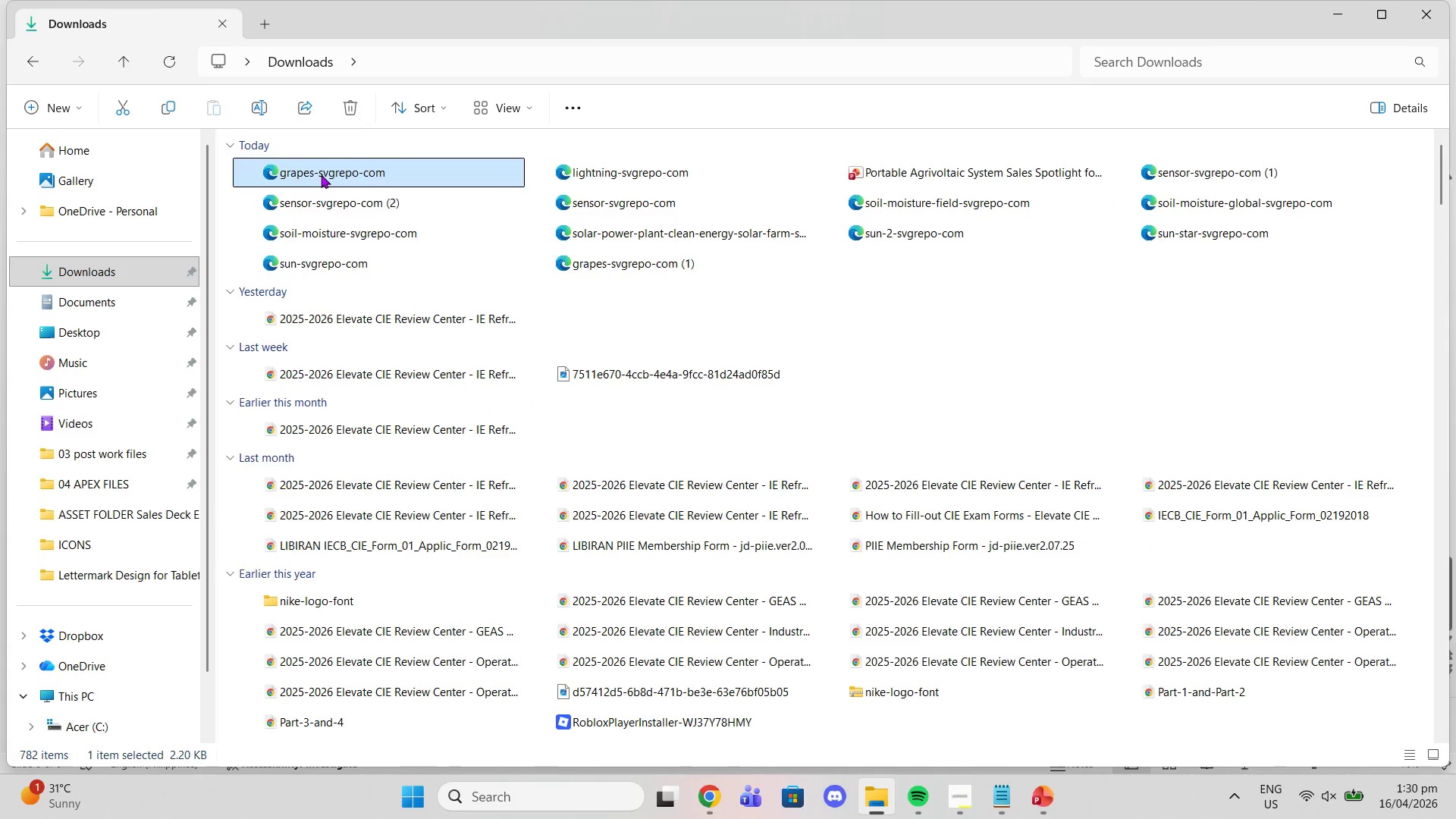 
key(Delete)
 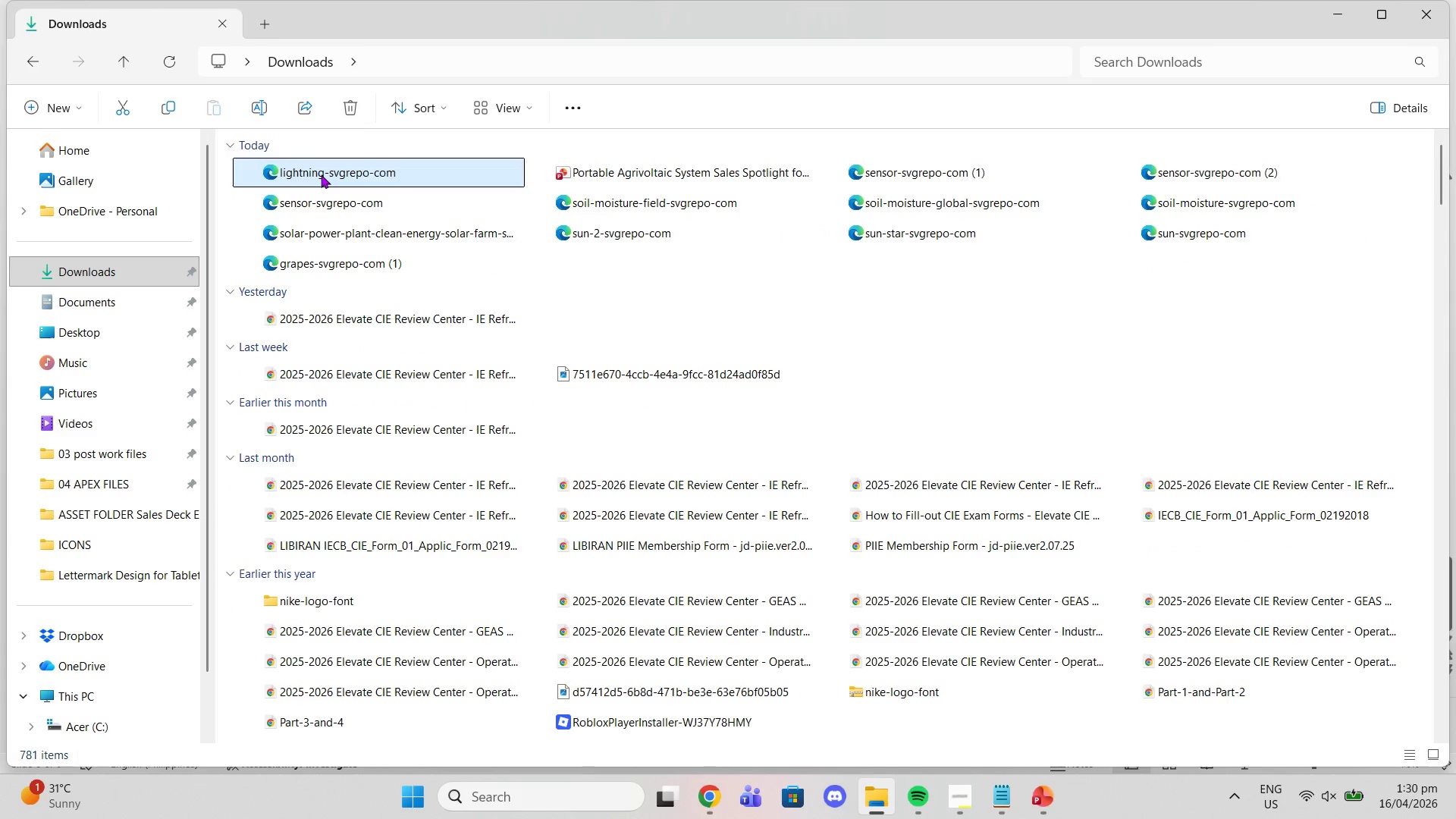 
left_click([321, 174])
 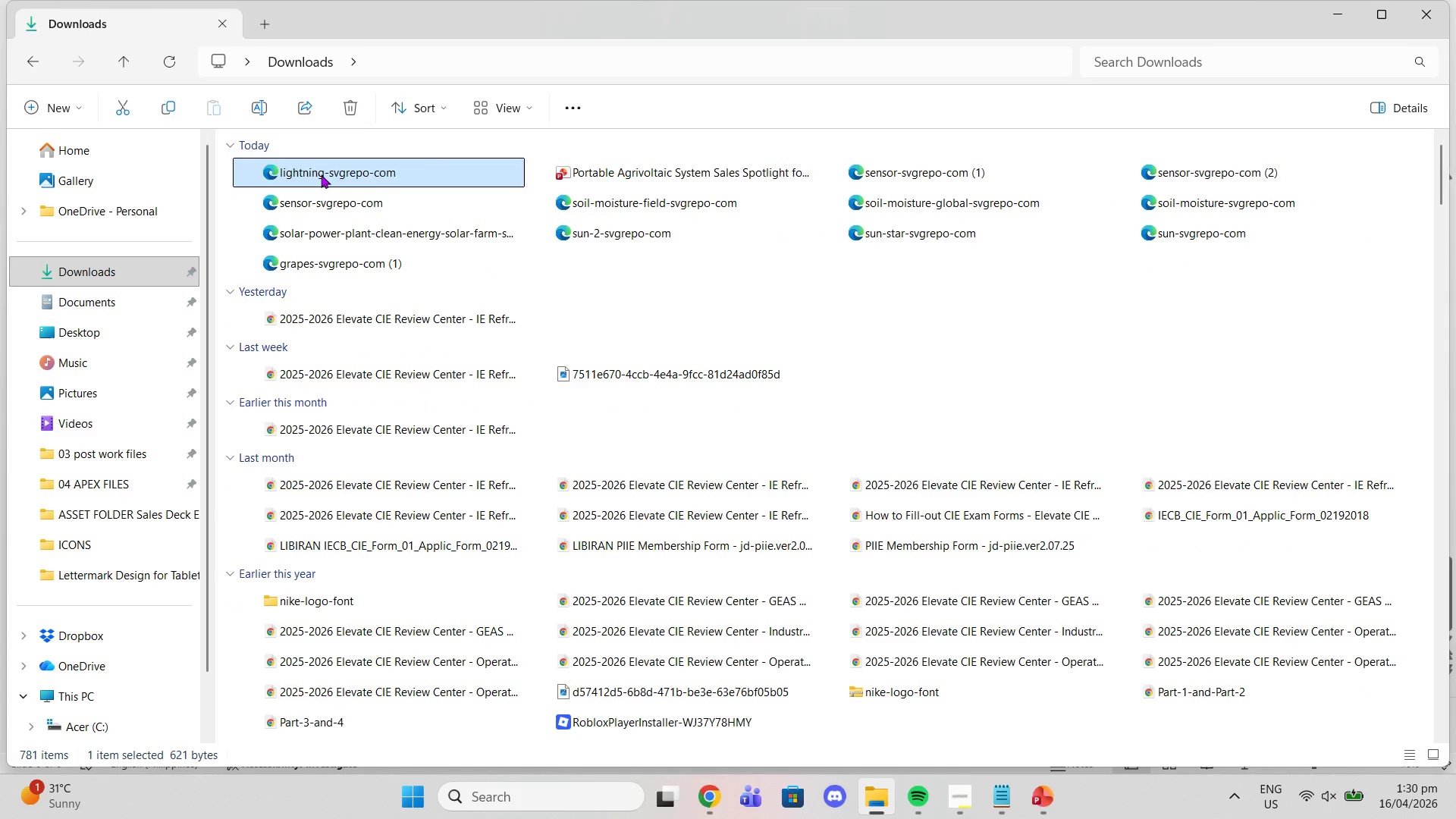 
key(Delete)
 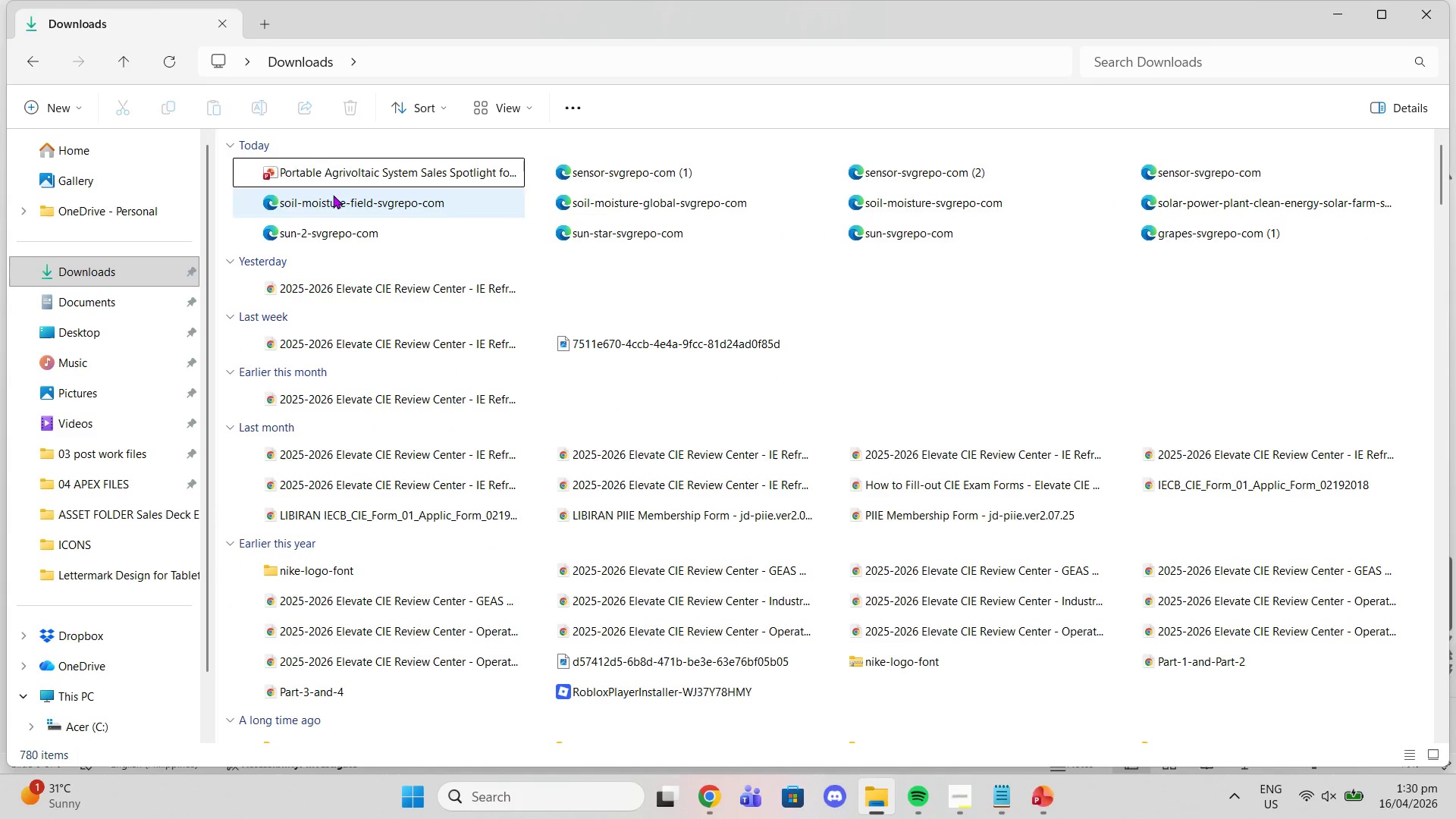 
left_click([333, 195])
 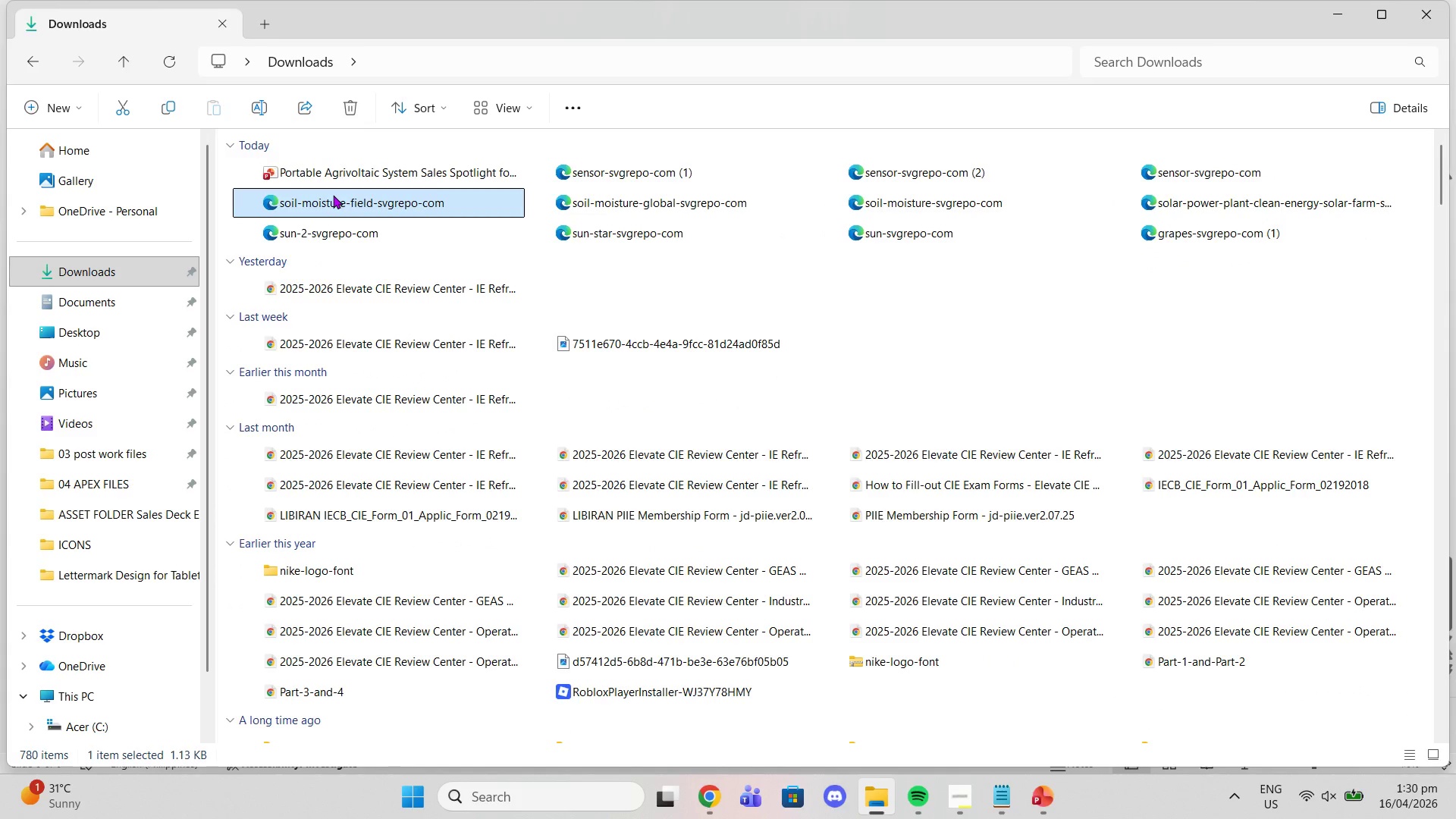 
key(Delete)
 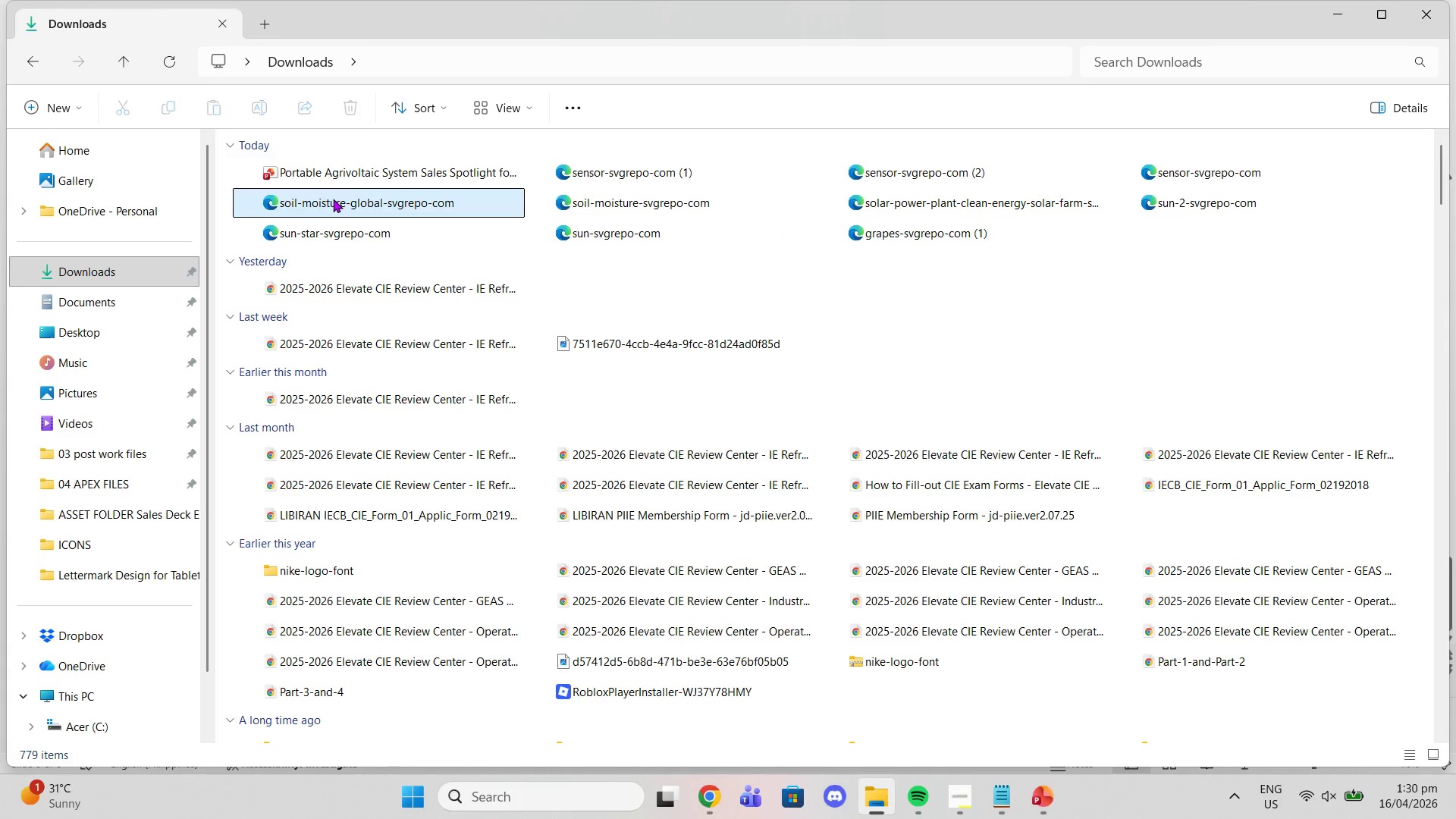 
left_click([333, 199])
 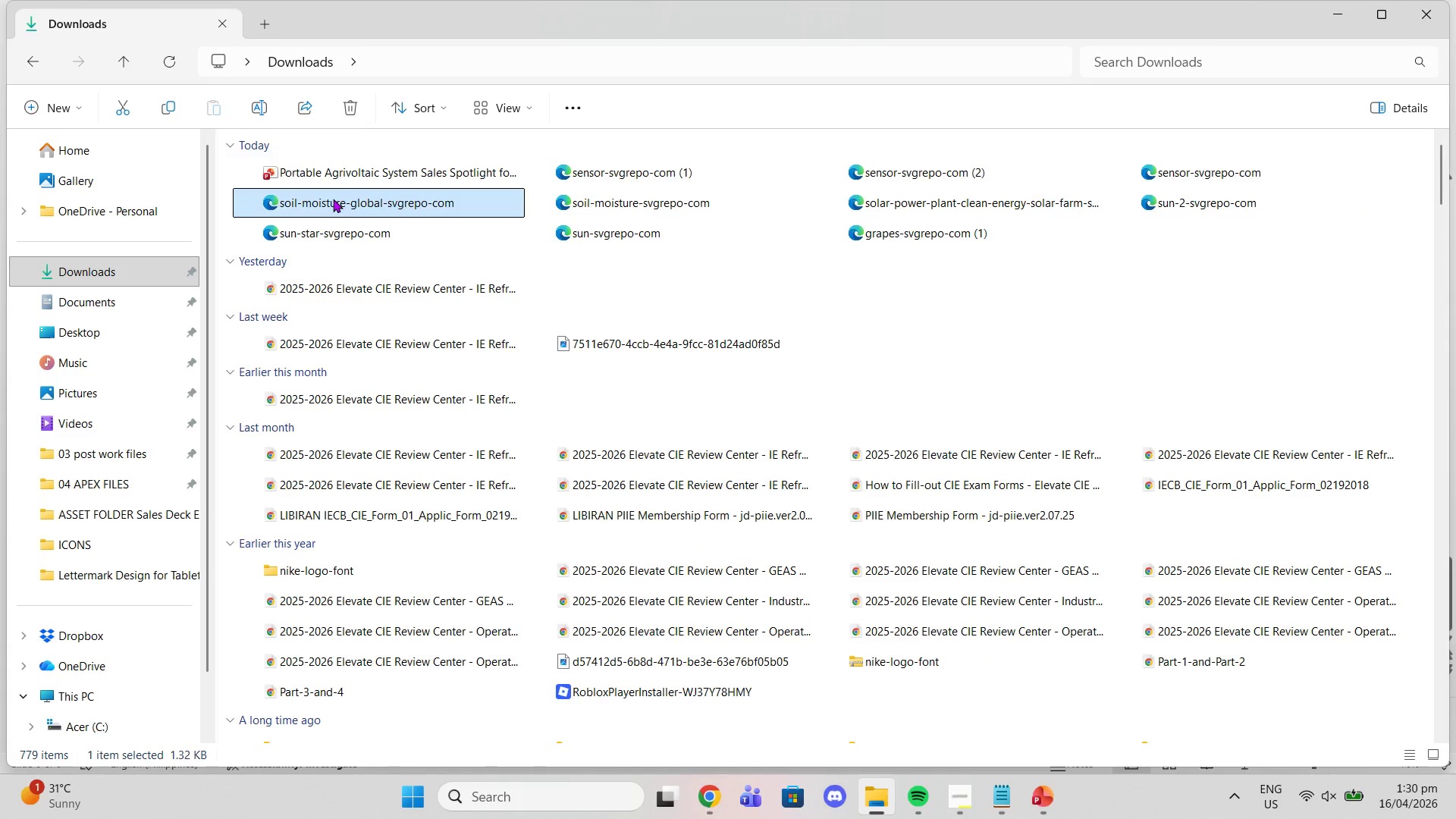 
key(Delete)
 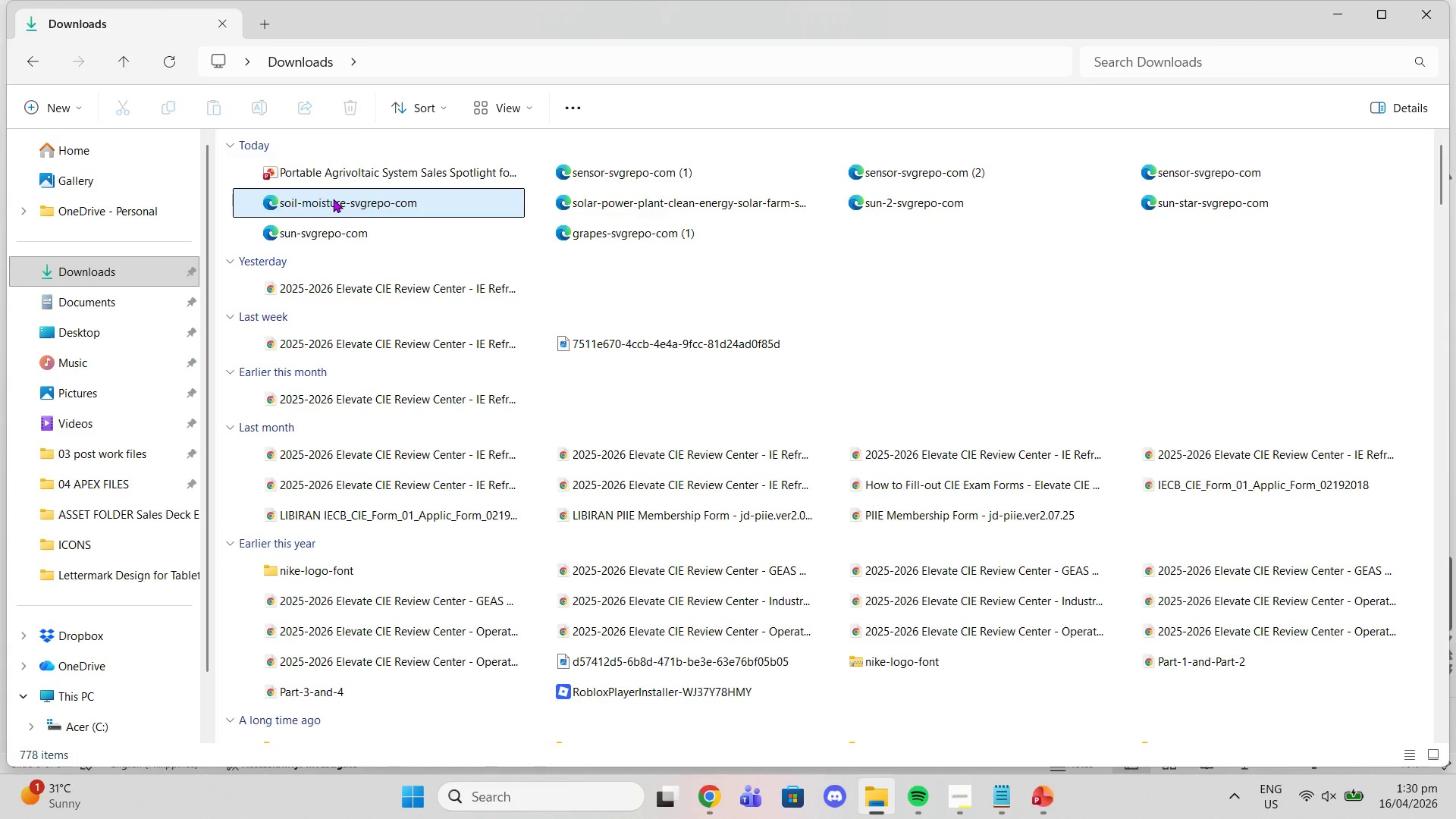 
left_click([333, 199])
 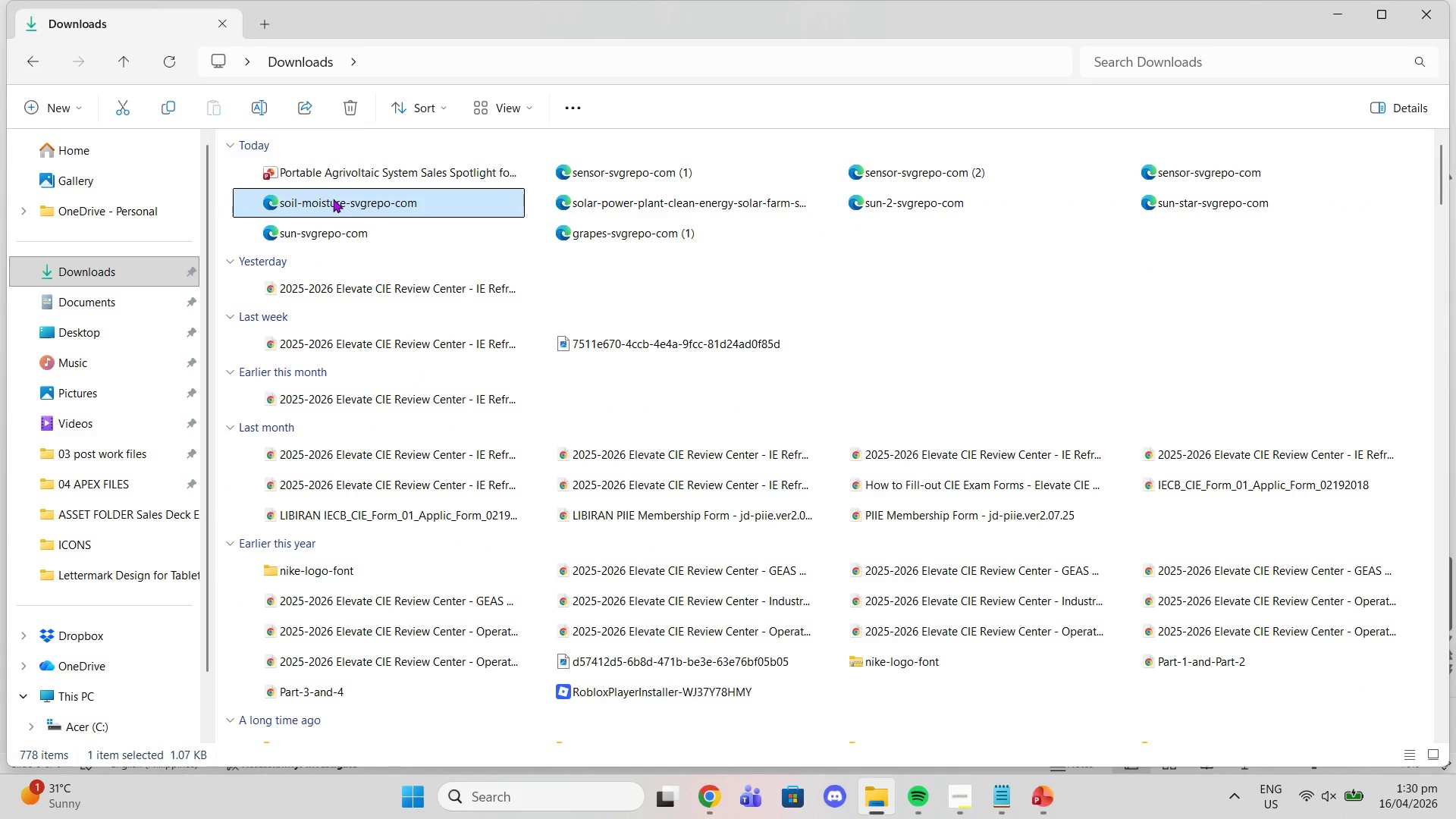 
key(Delete)
 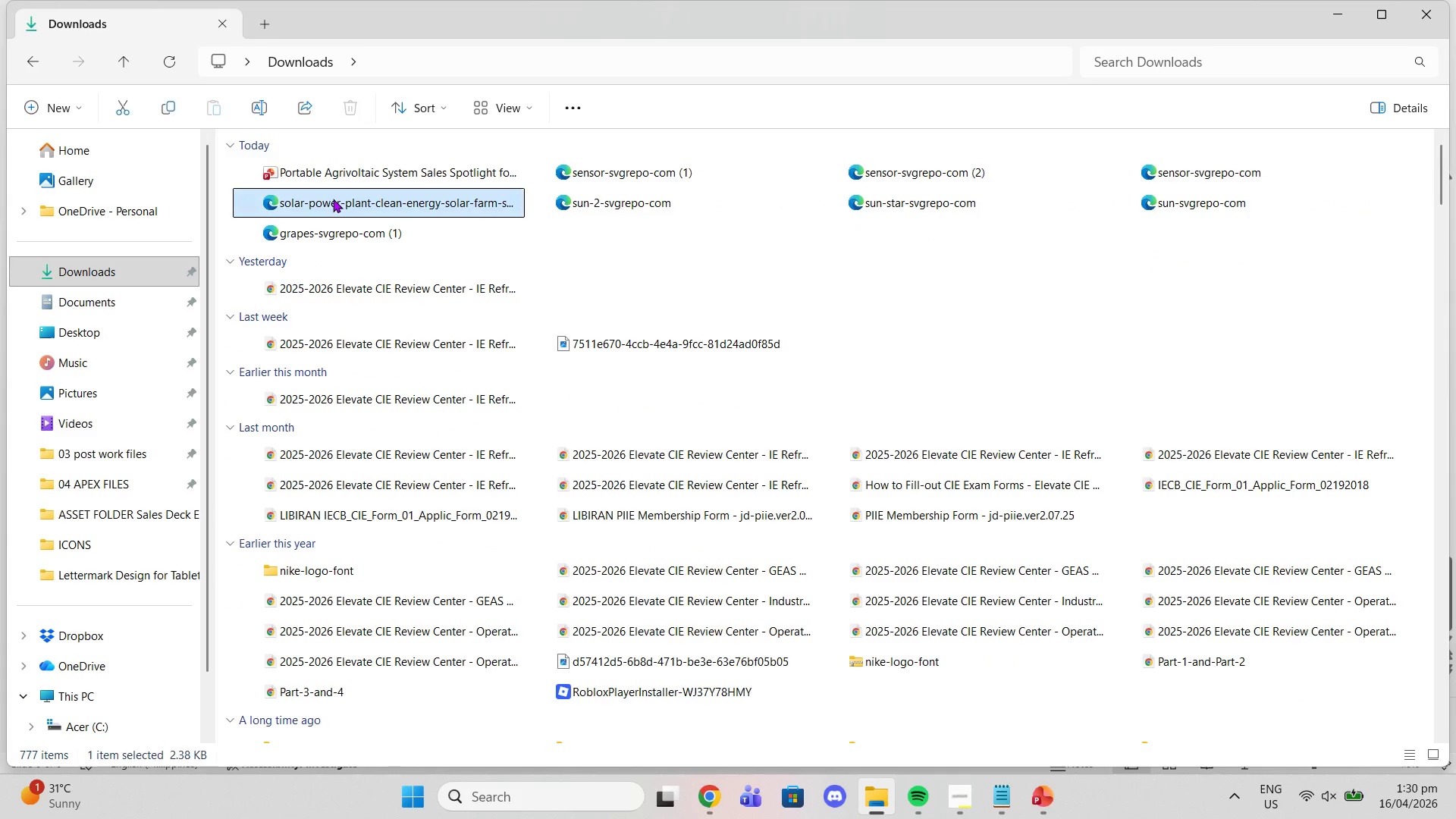 
left_click([333, 199])
 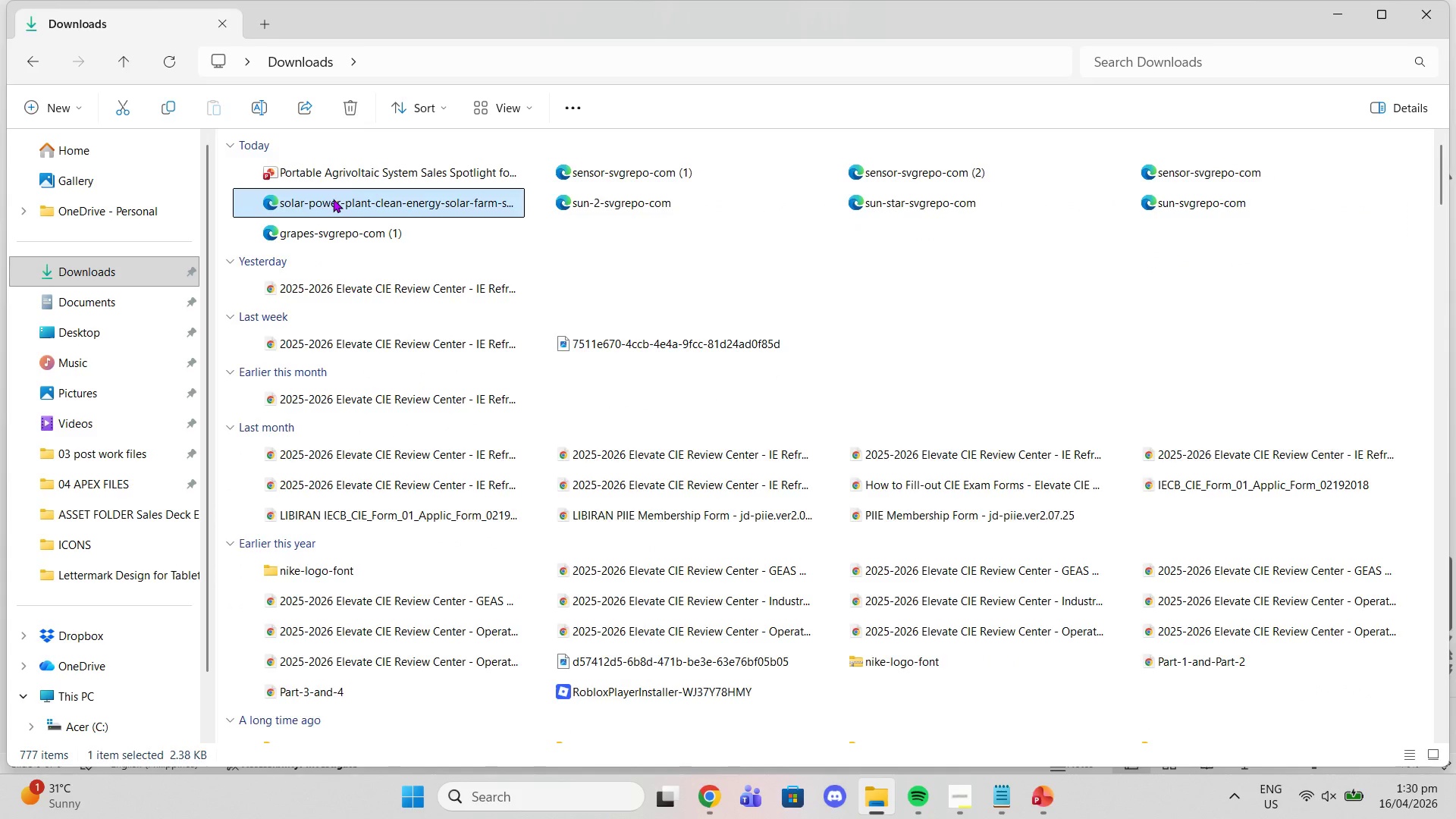 
key(Delete)
 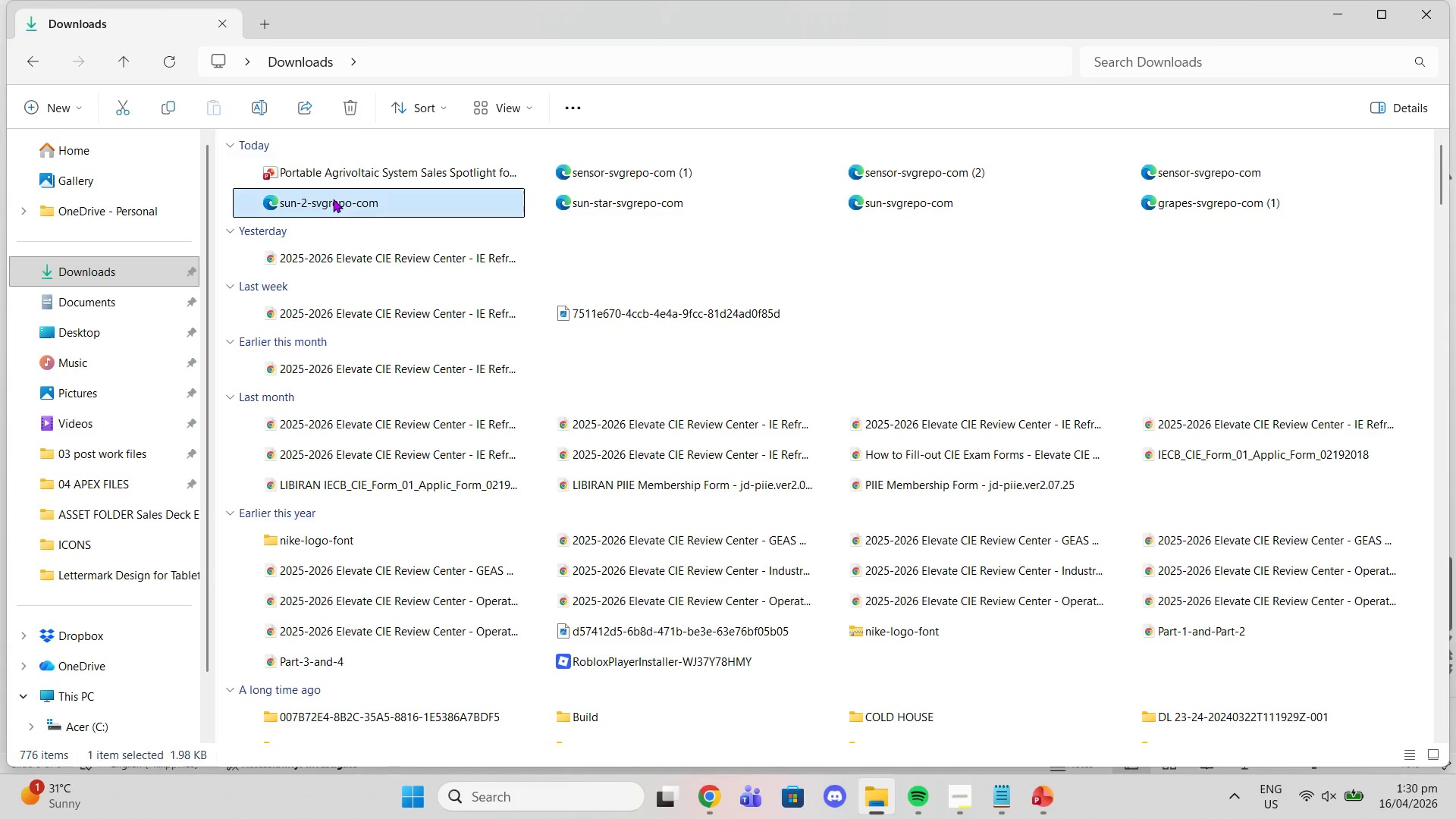 
left_click([333, 199])
 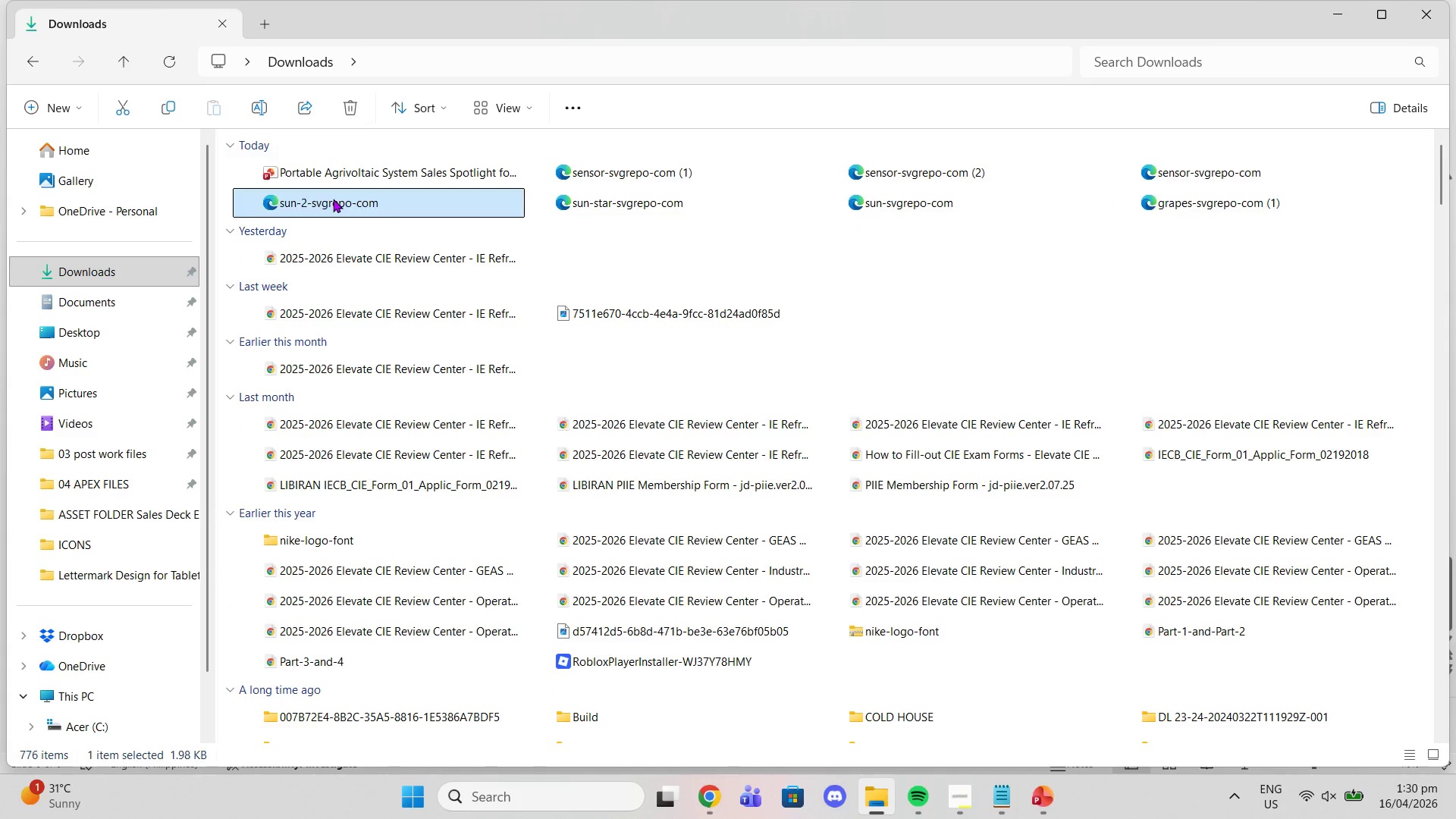 
key(Delete)
 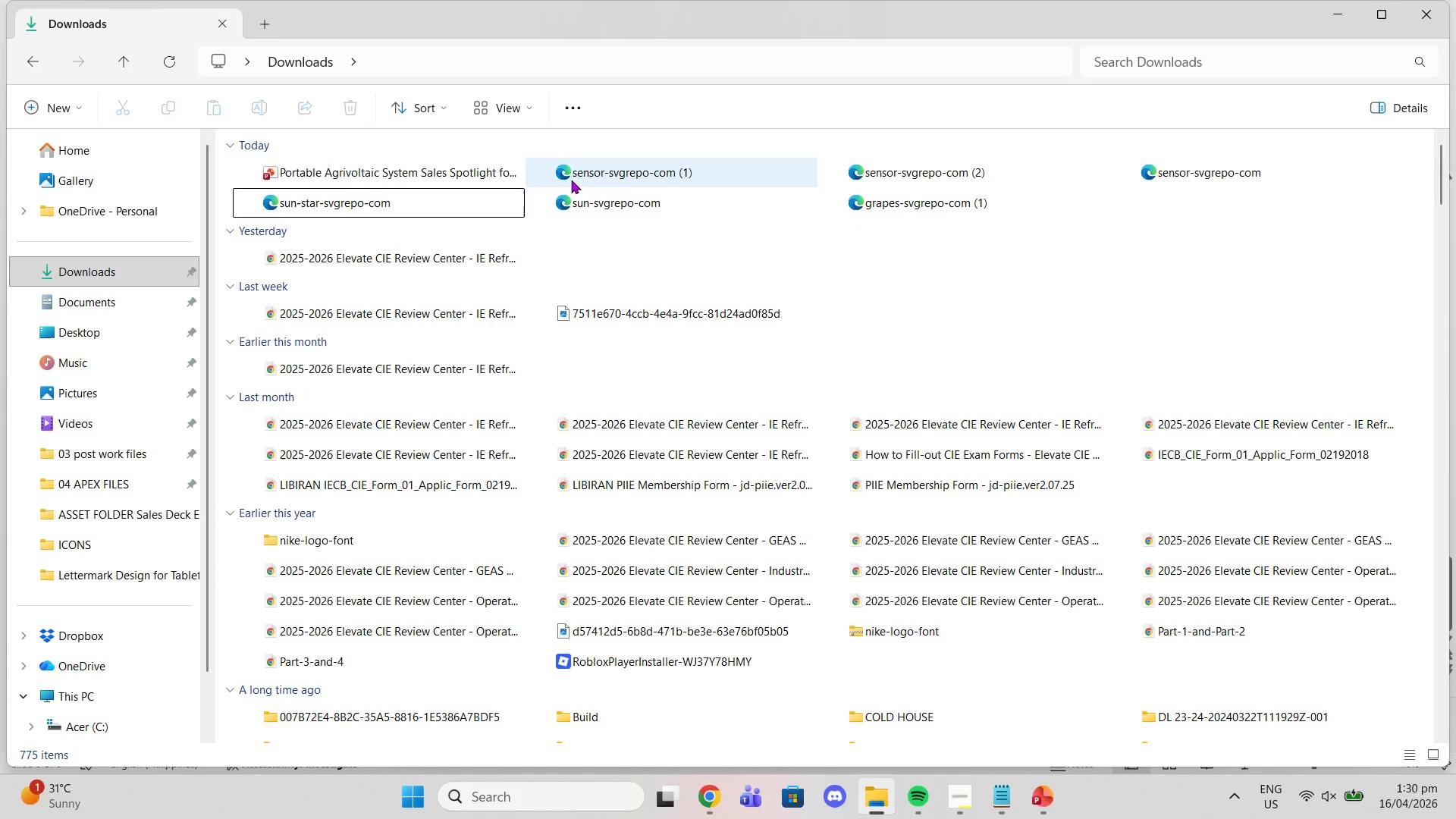 
left_click([579, 178])
 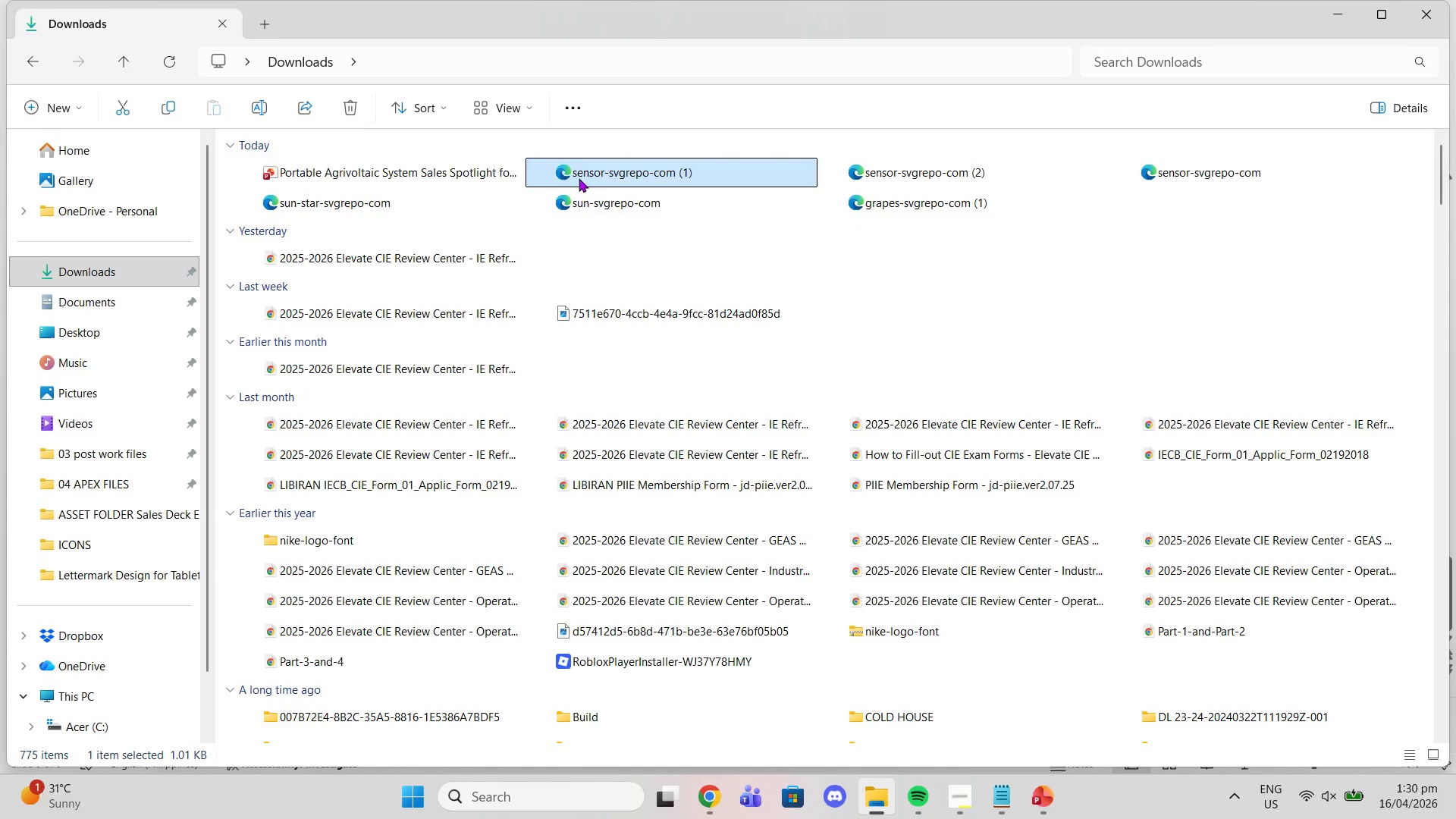 
key(Delete)
 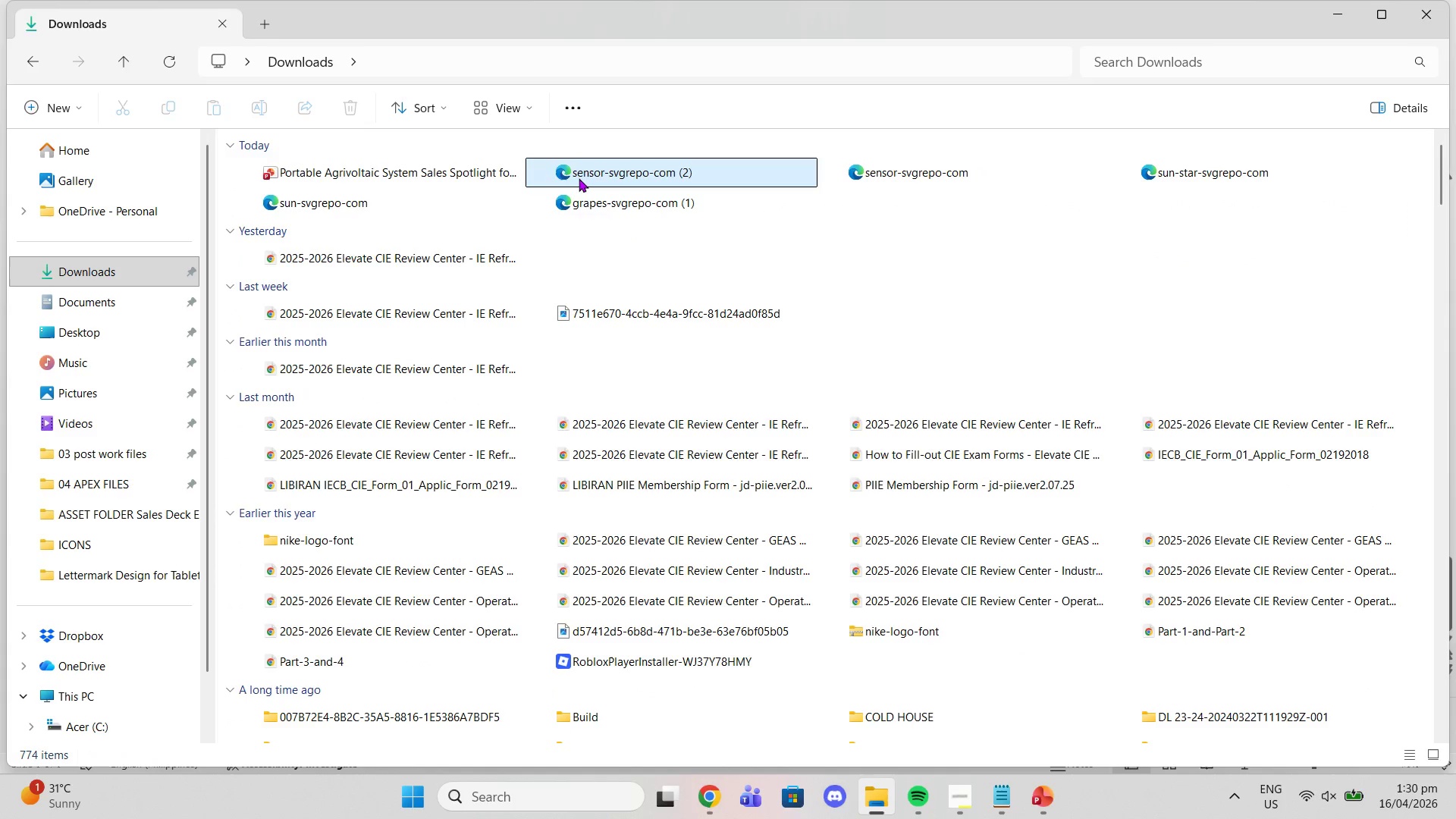 
left_click([579, 178])
 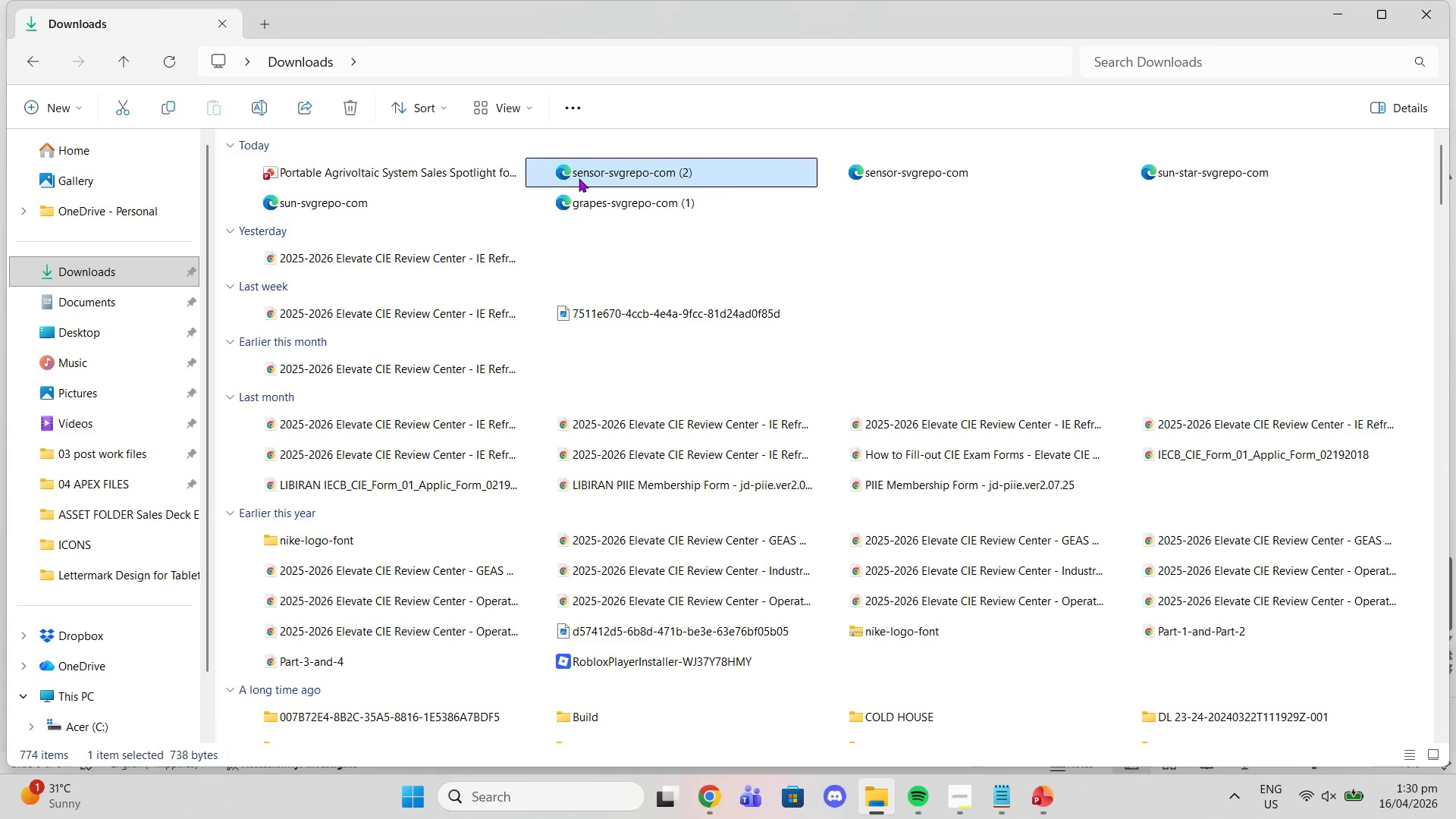 
key(Delete)
 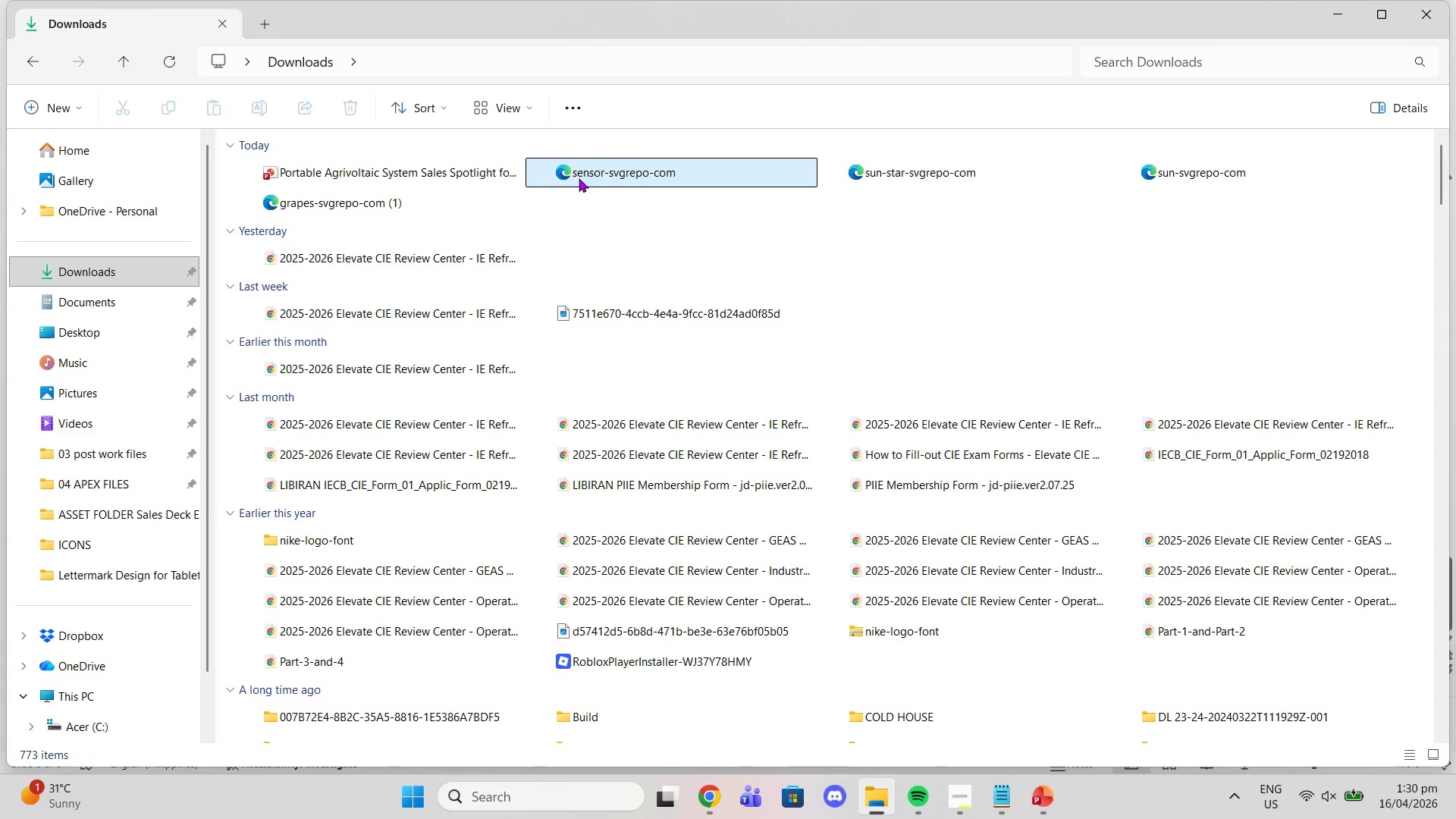 
left_click([579, 178])
 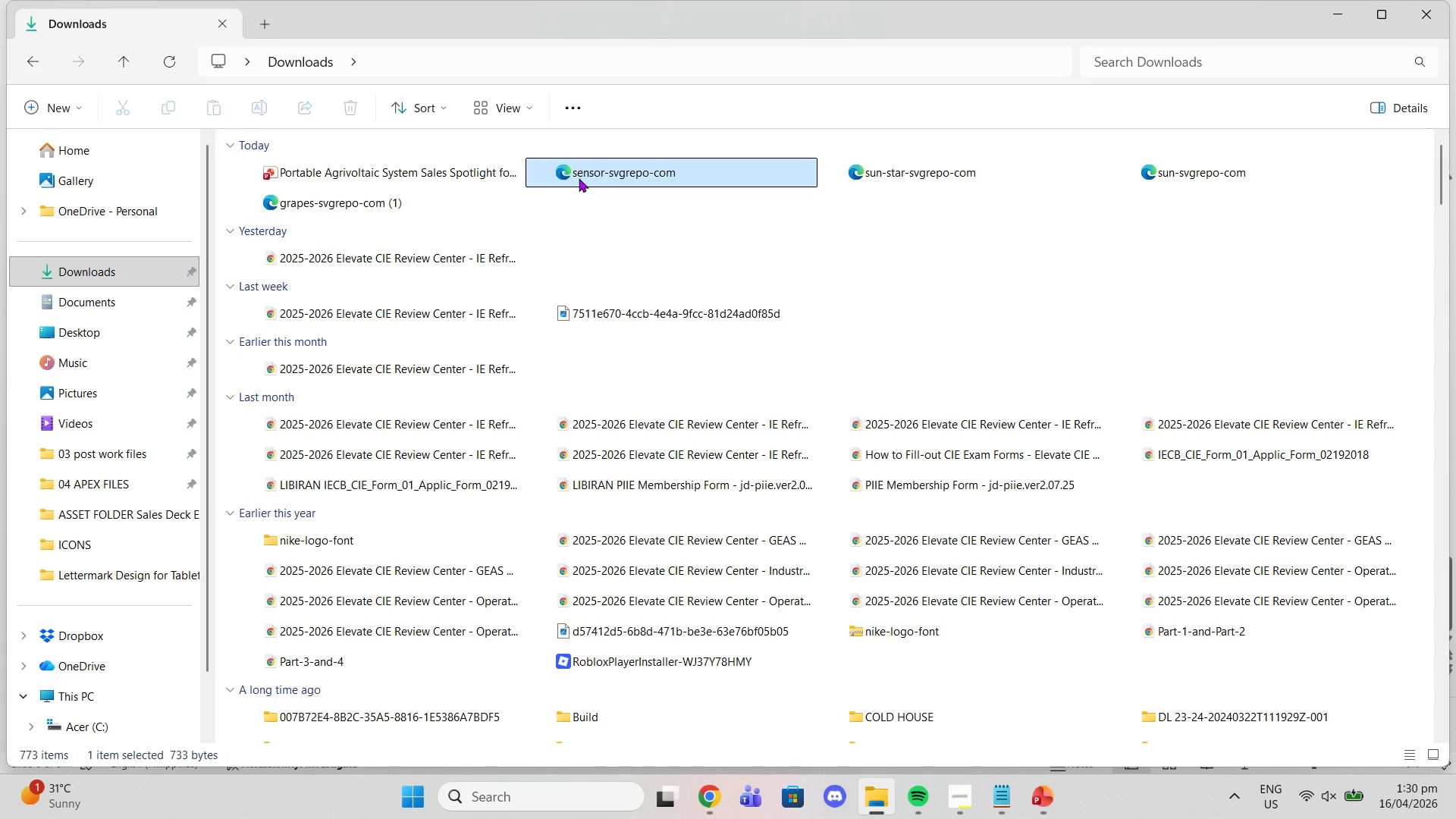 
key(Delete)
 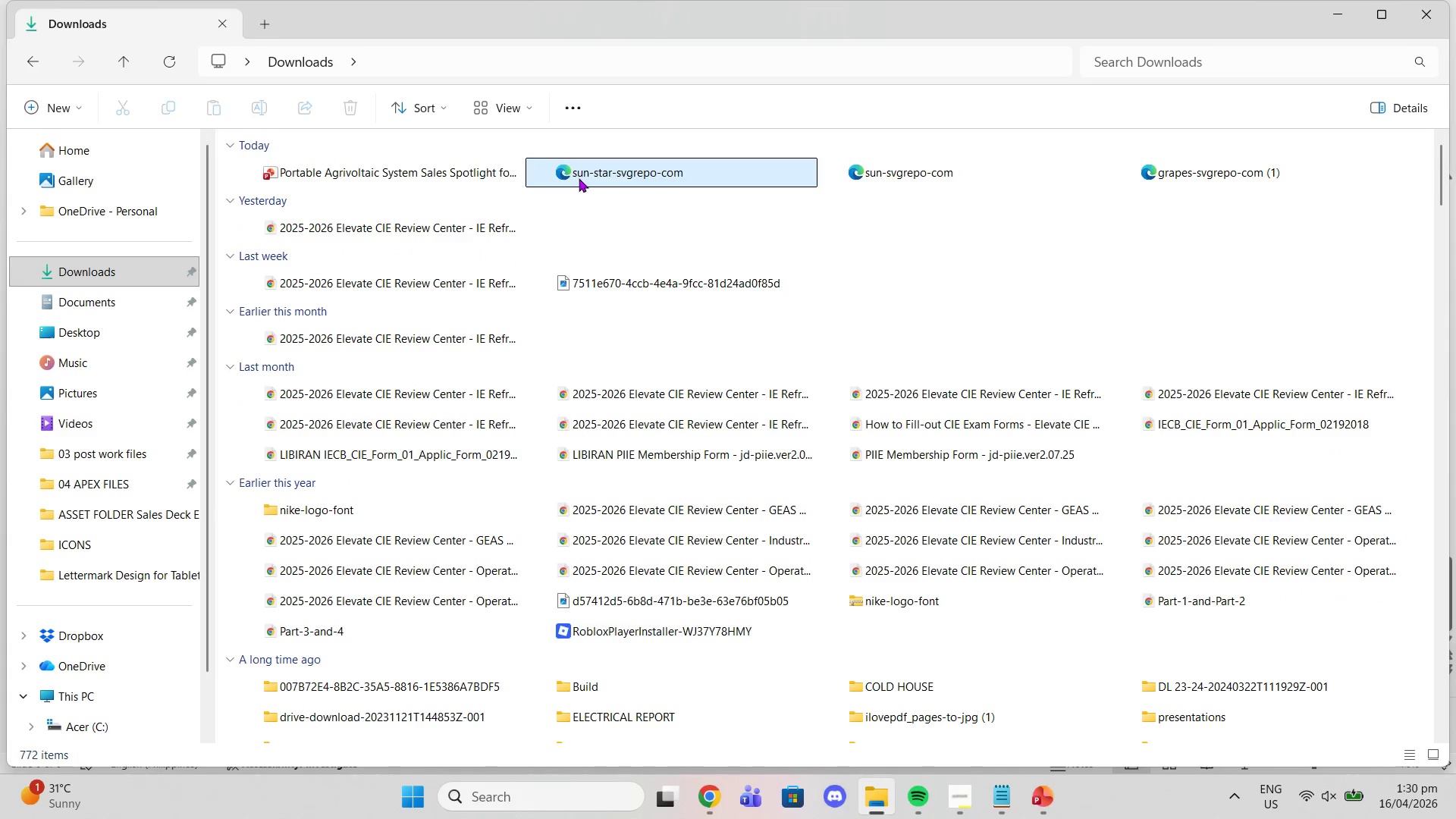 
left_click([579, 178])
 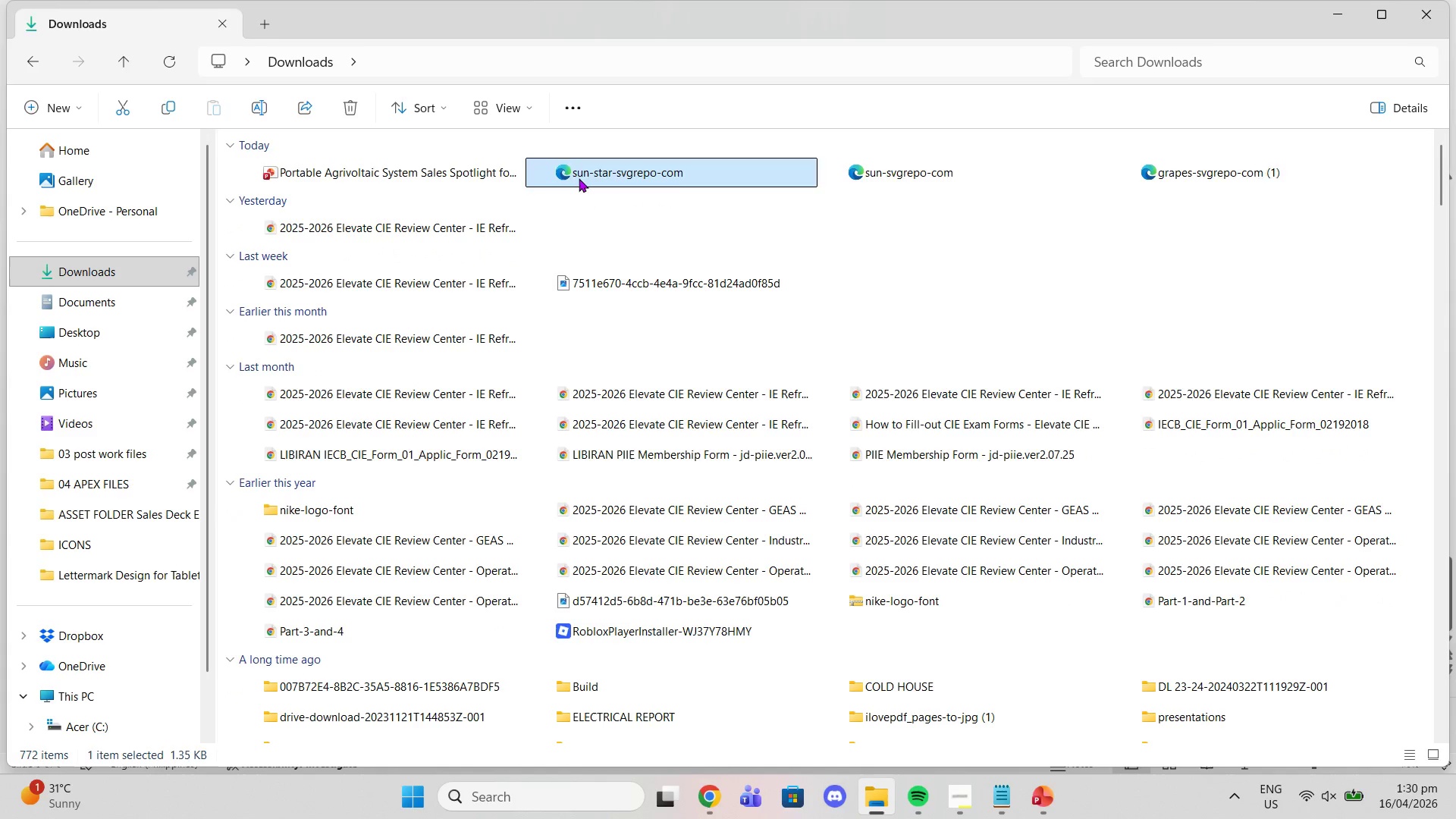 
key(Delete)
 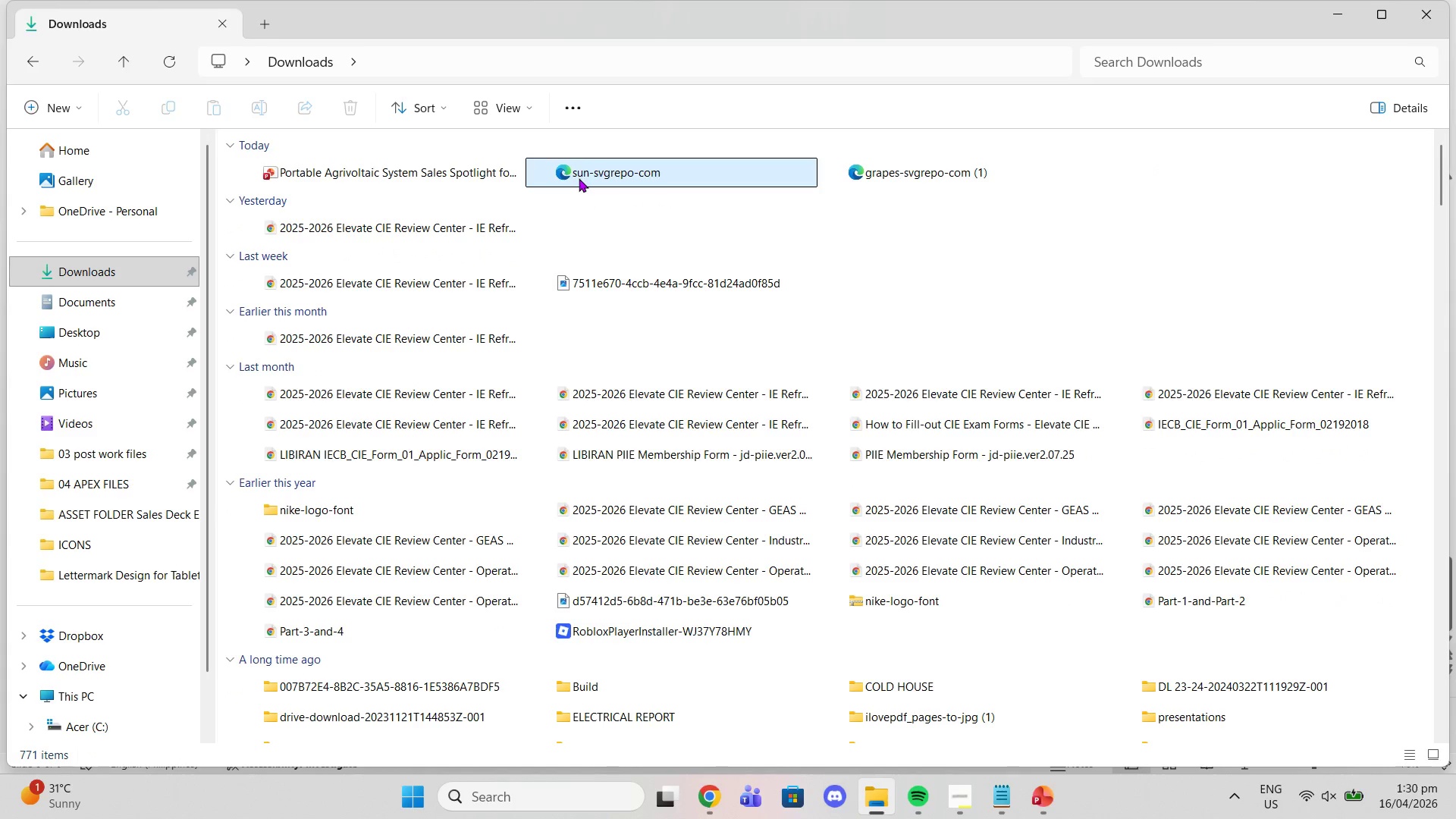 
left_click([579, 178])
 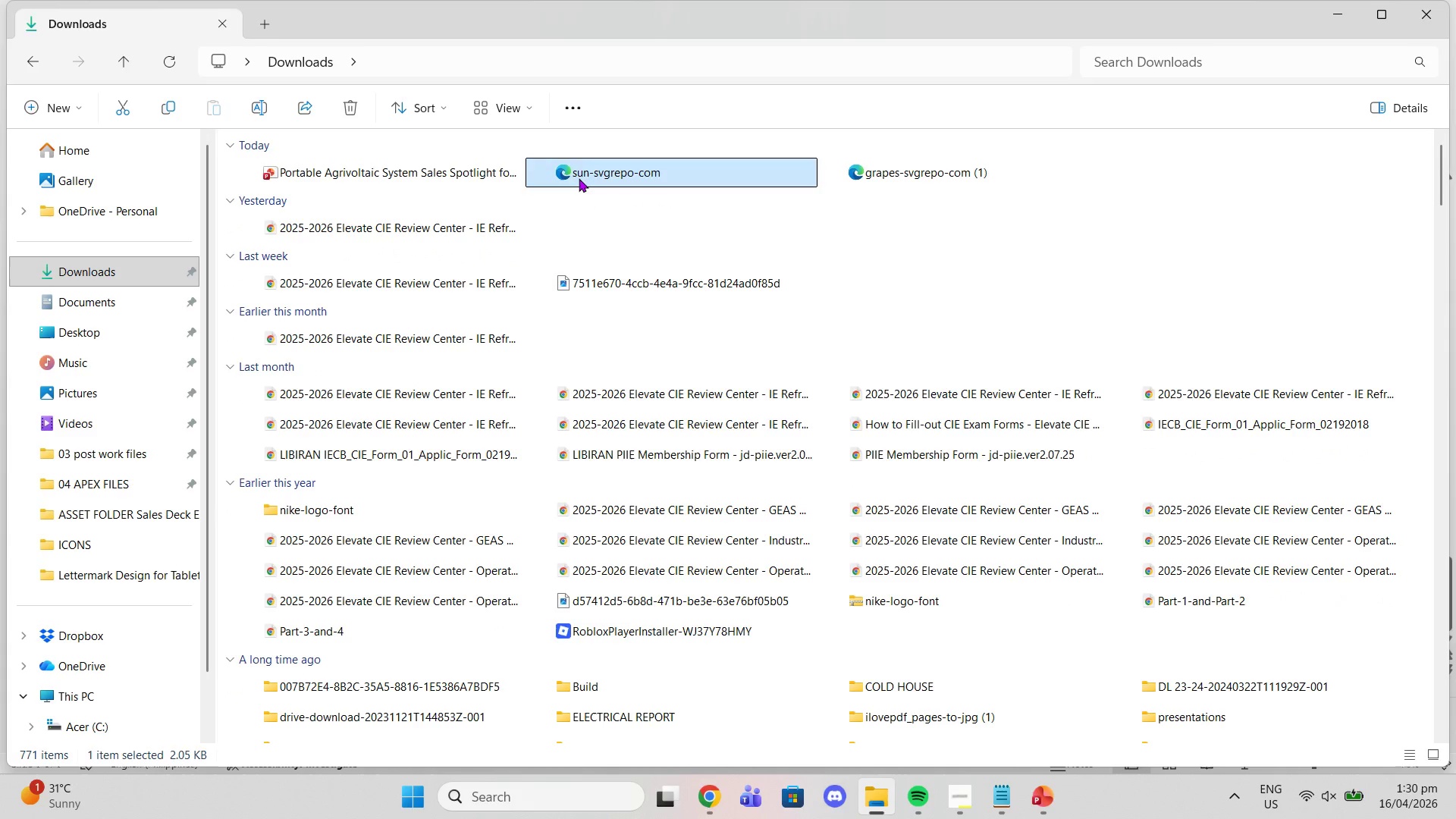 
key(Delete)
 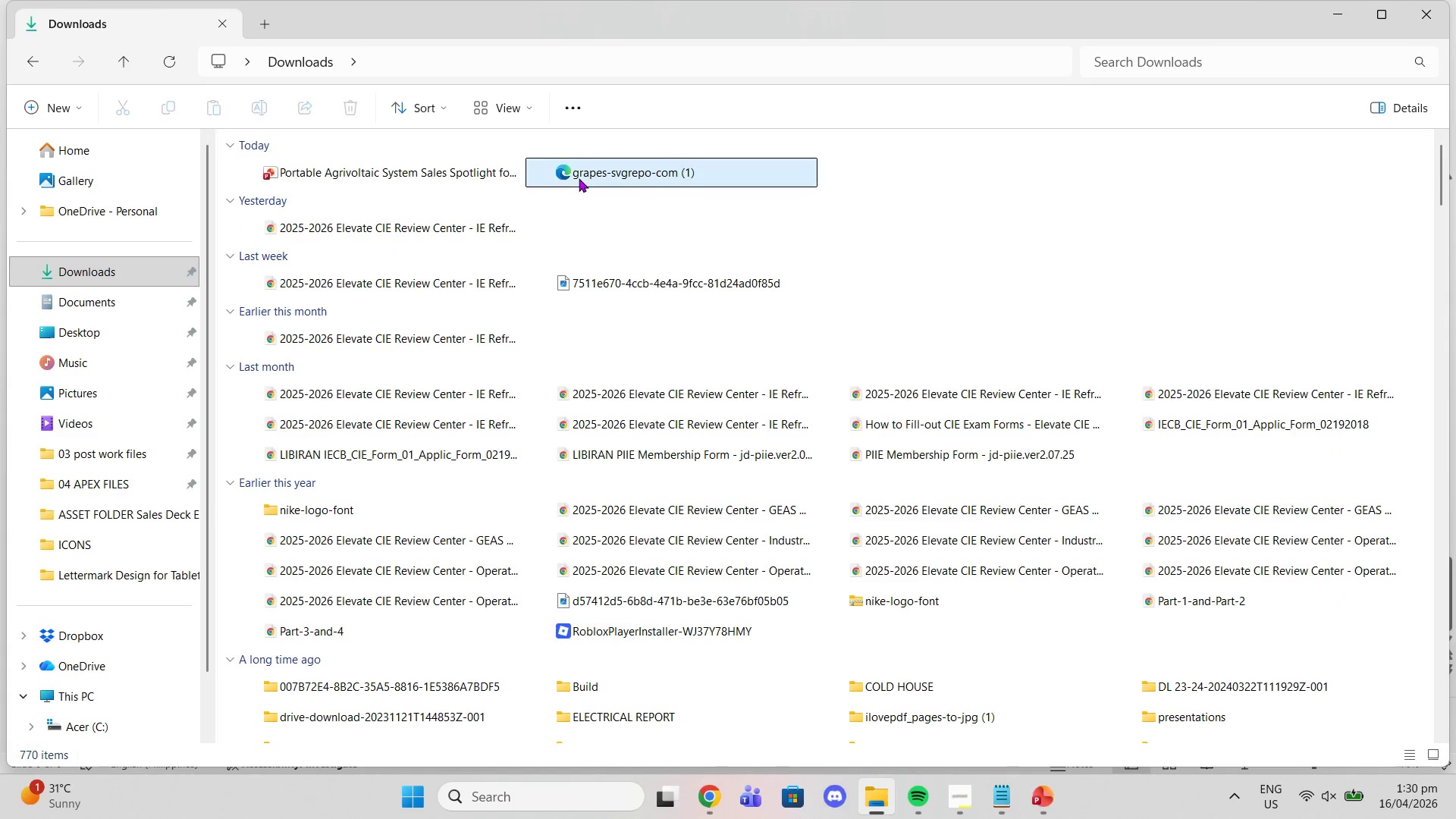 
left_click([579, 178])
 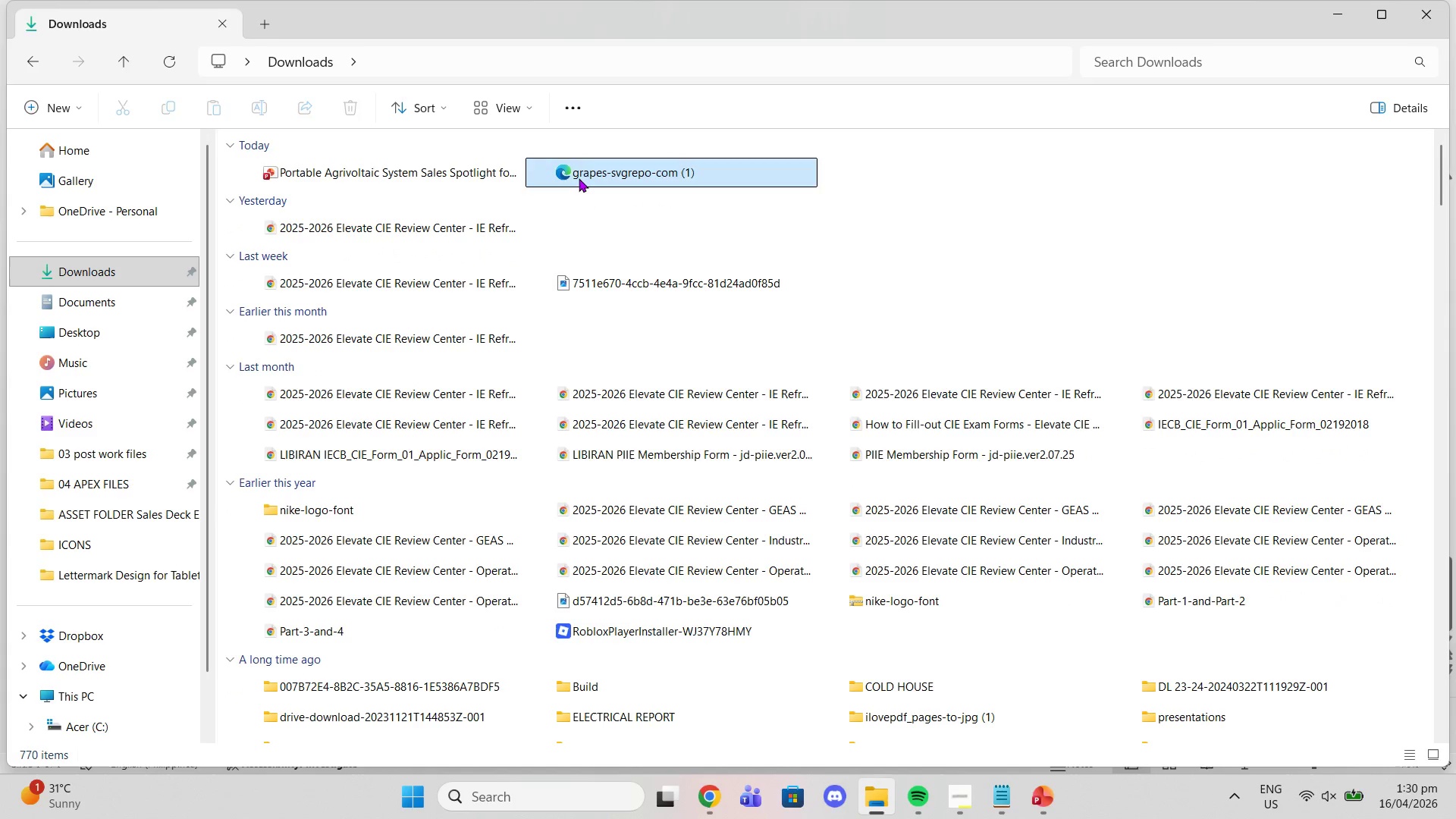 
key(Delete)
 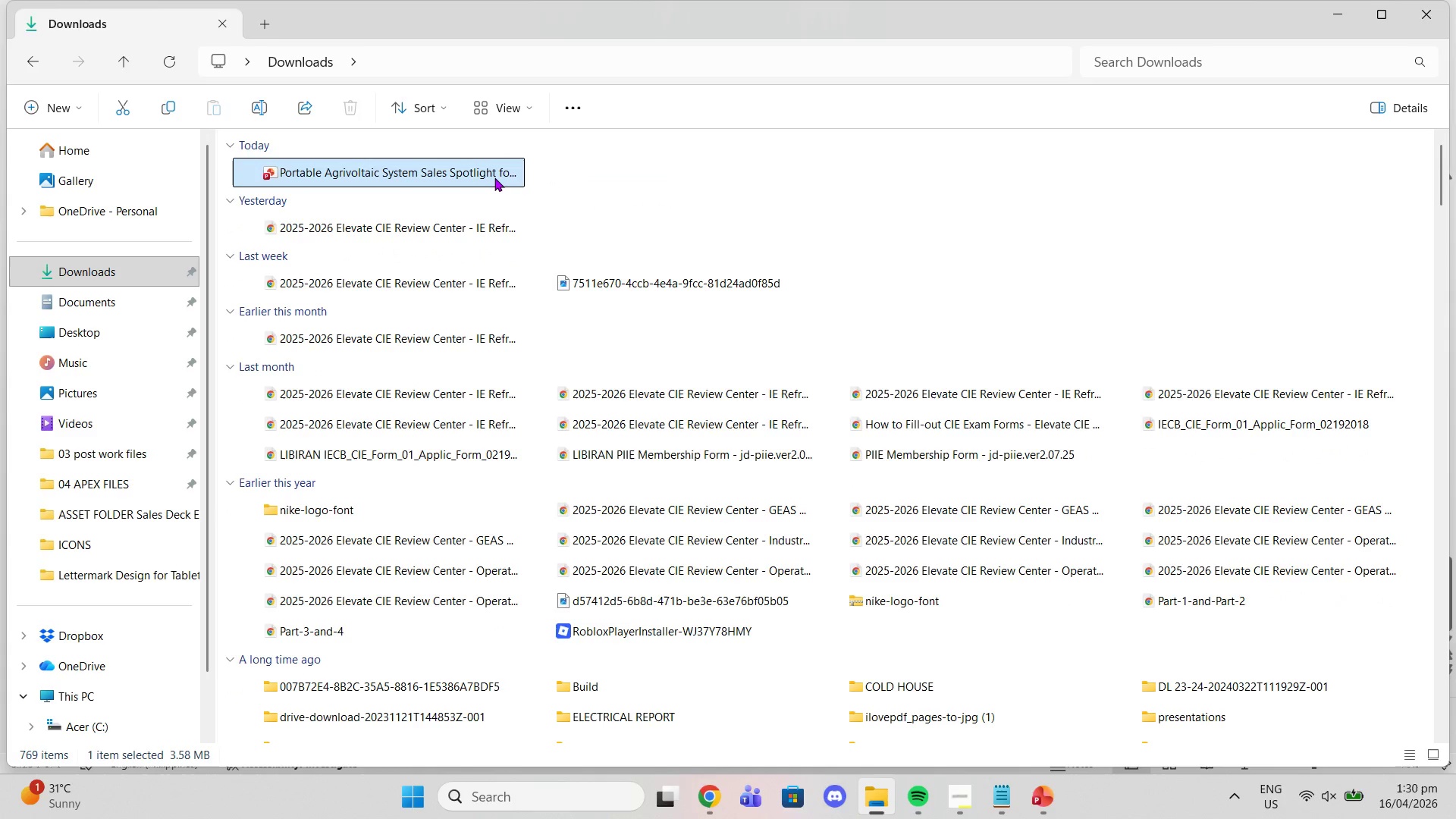 
double_click([494, 177])
 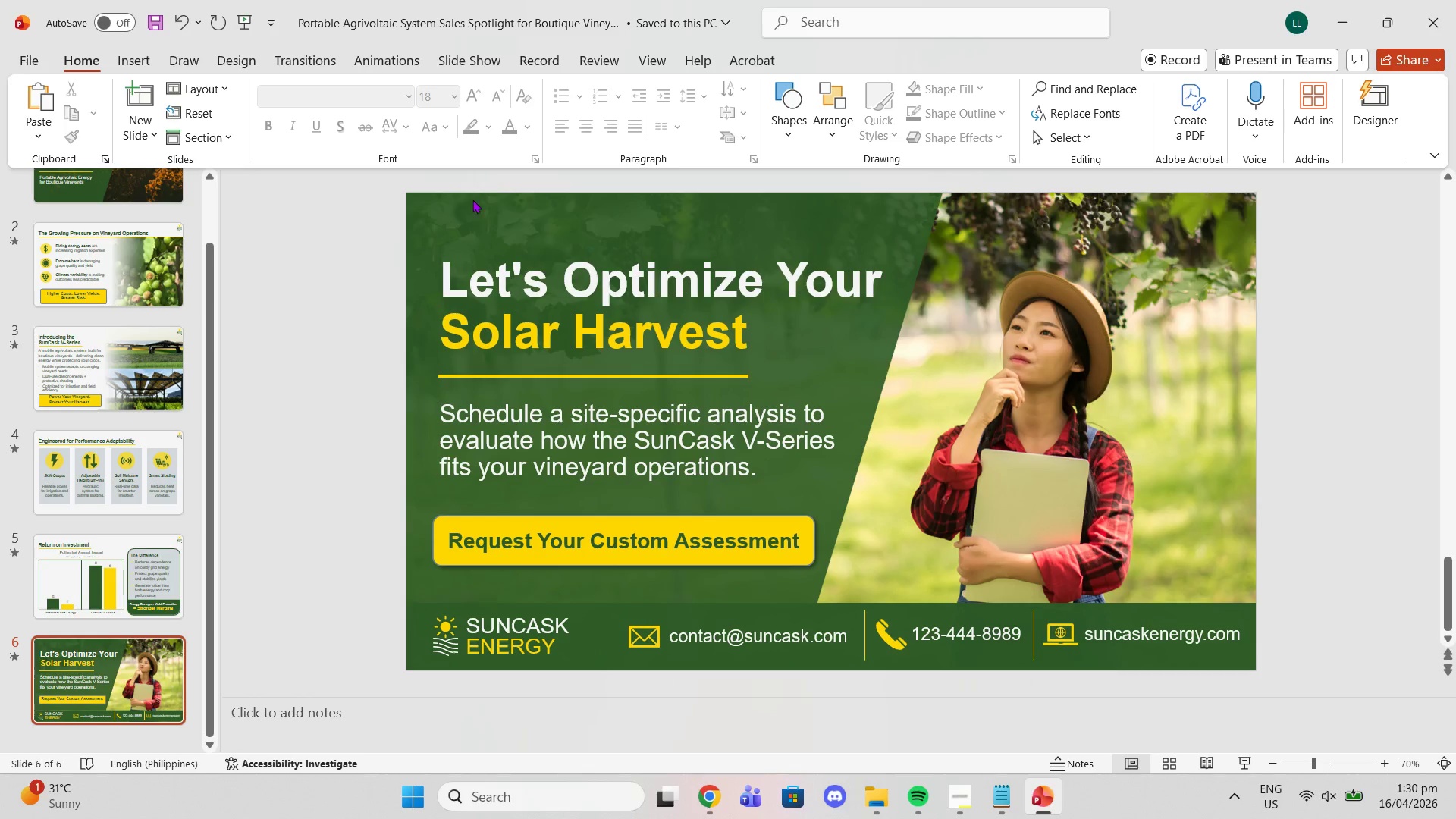 
scroll: coordinate [240, 370], scroll_direction: up, amount: 11.0
 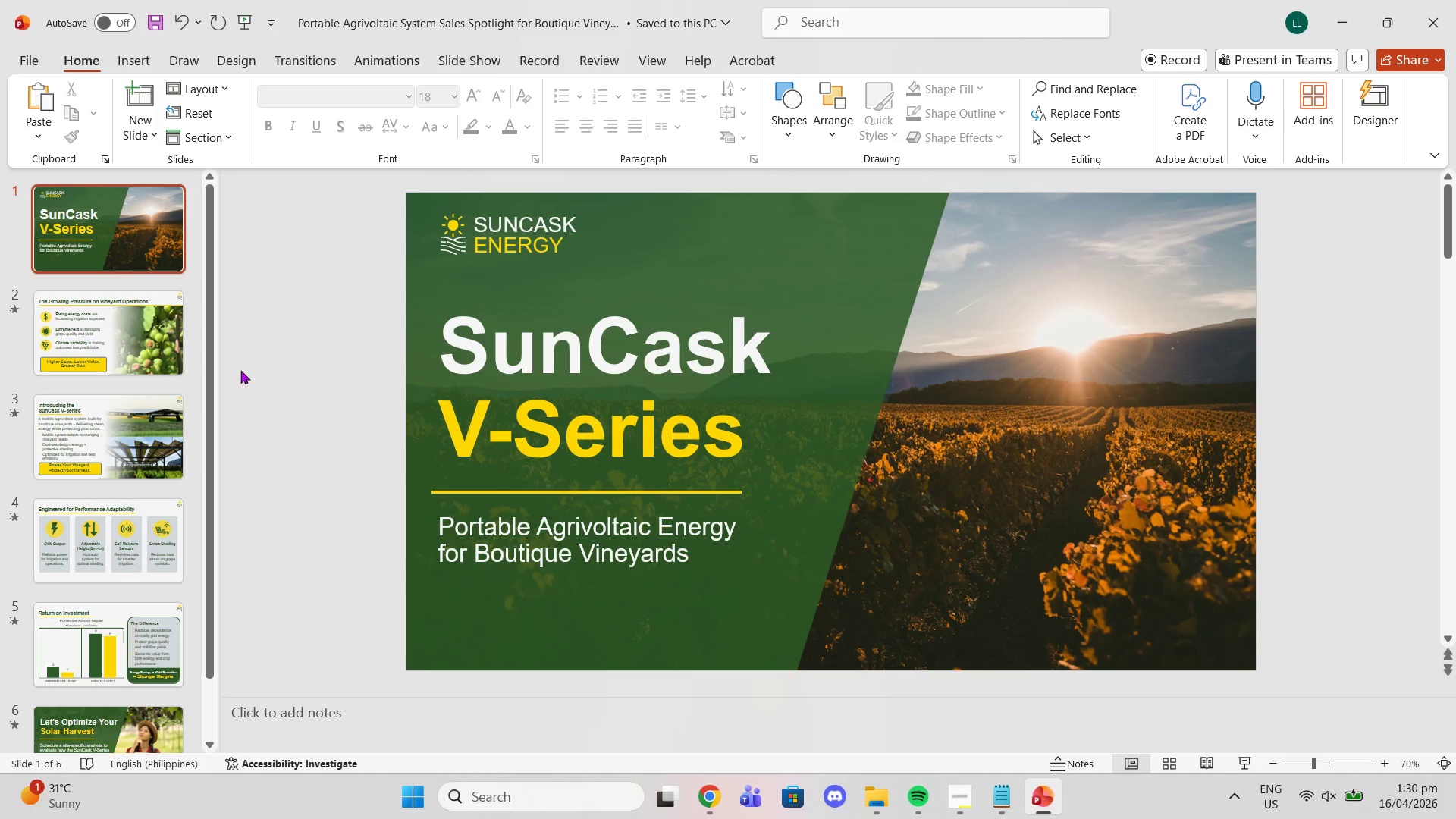 
key(Control+S)
 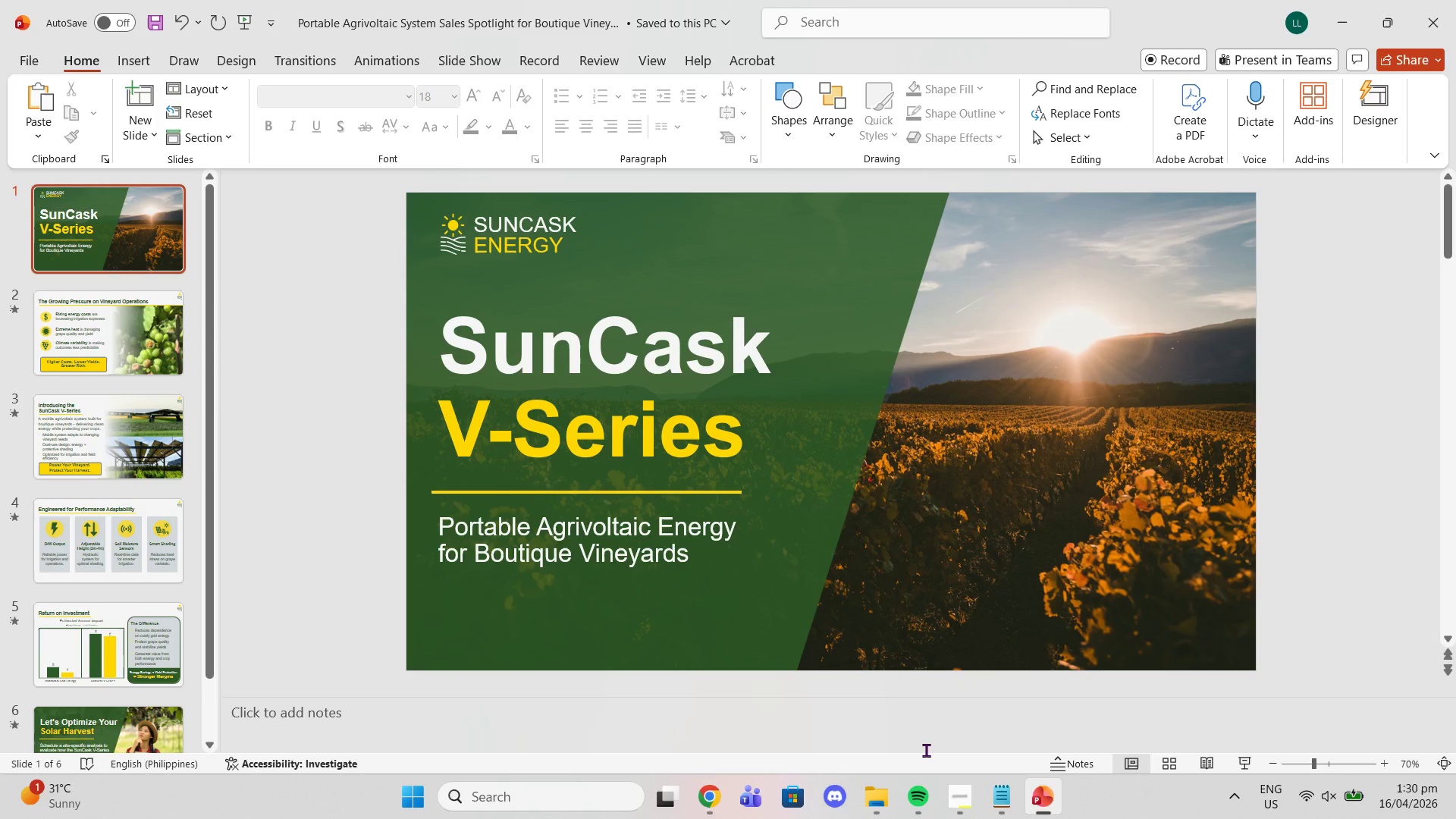 
left_click([976, 796])